 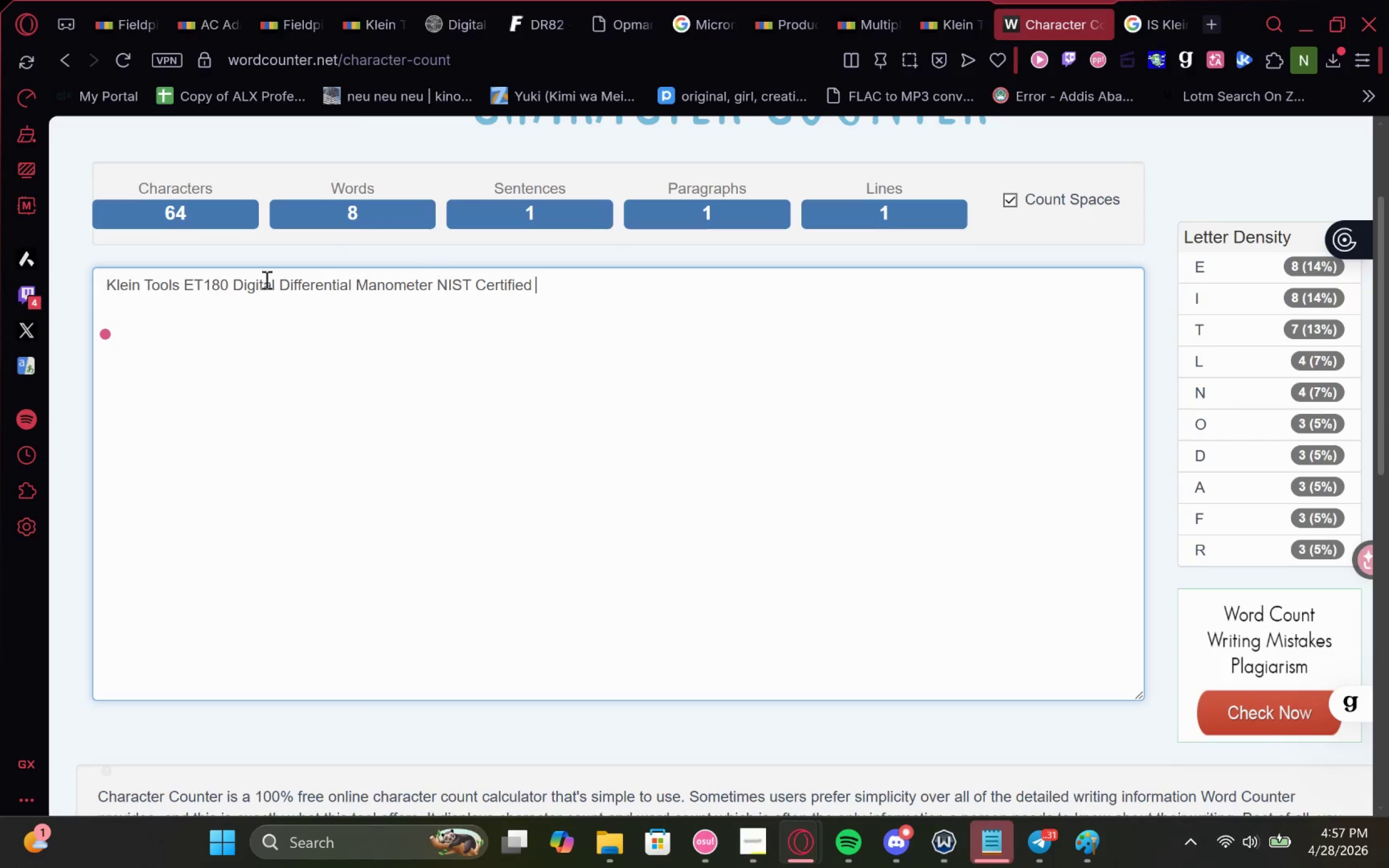 
left_click([183, 285])
 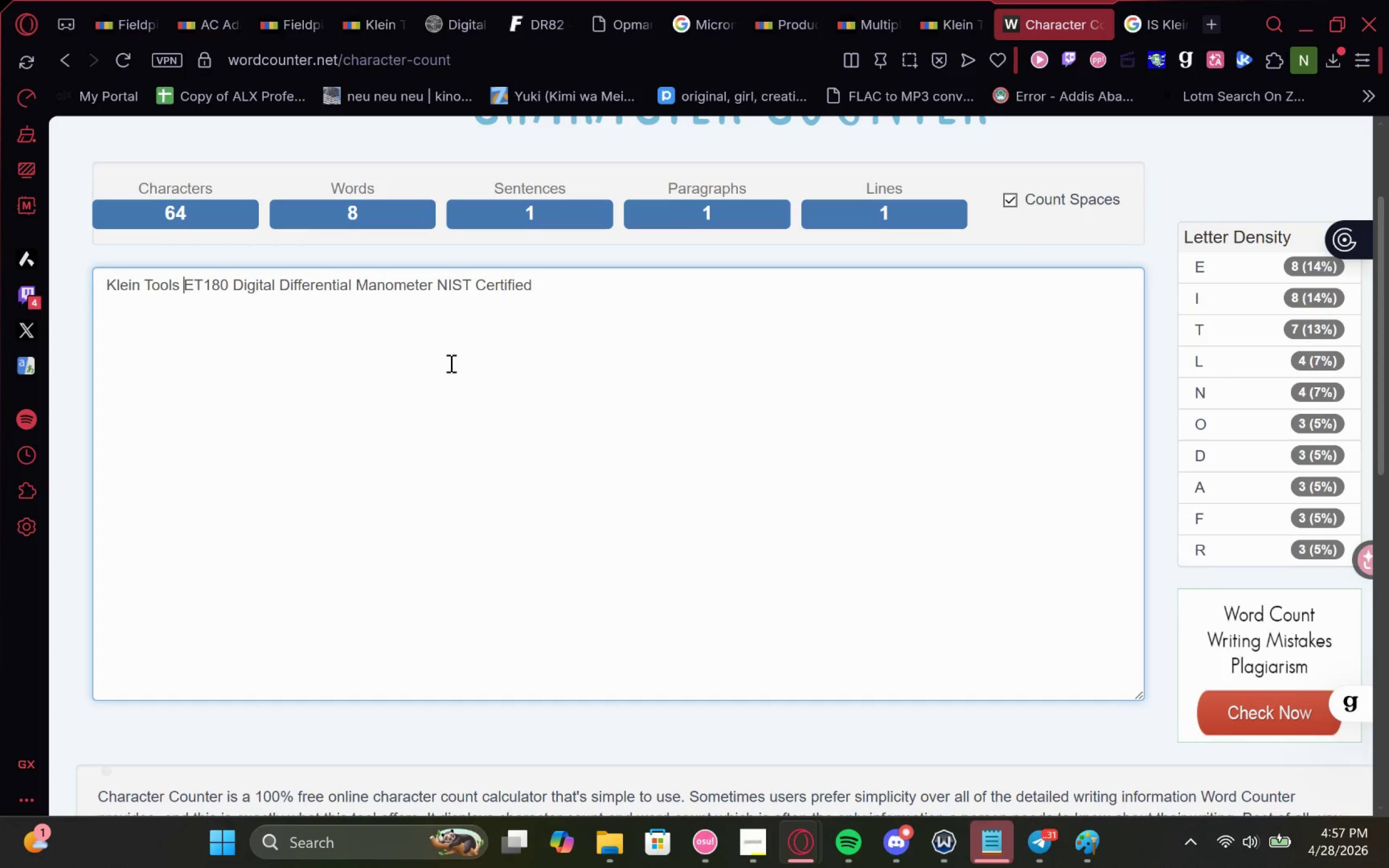 
key(Control+V)
 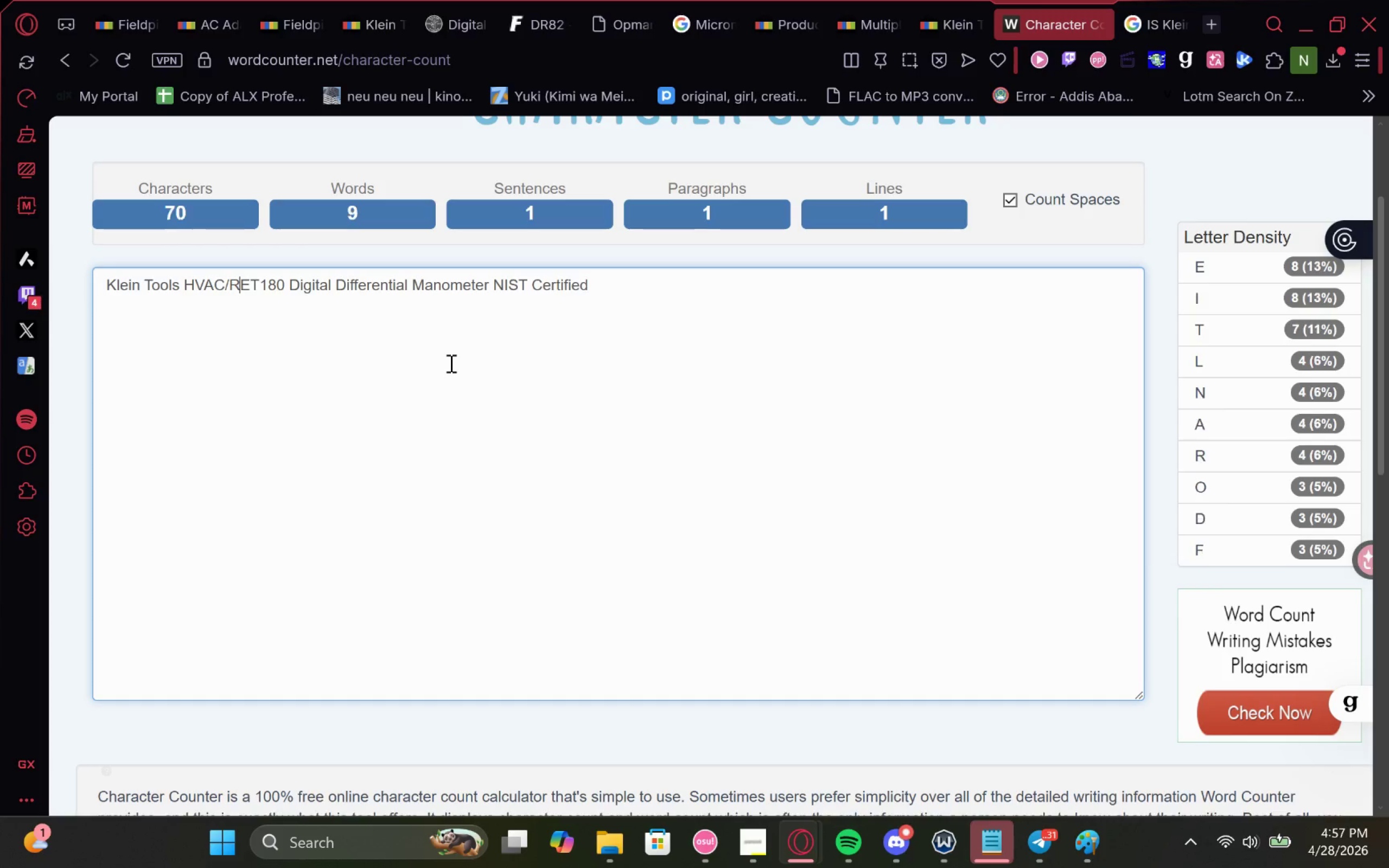 
key(Space)
 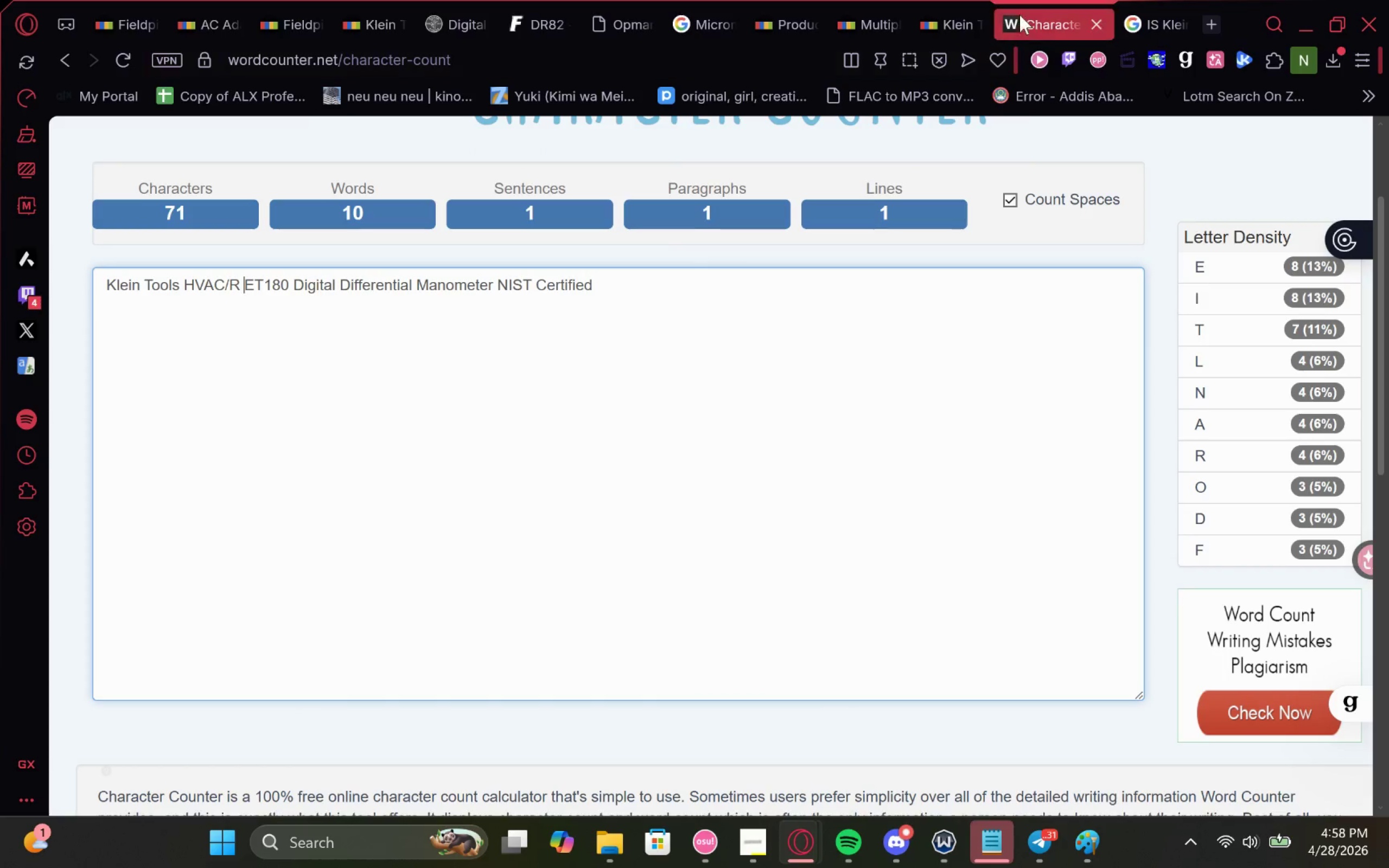 
wait(13.53)
 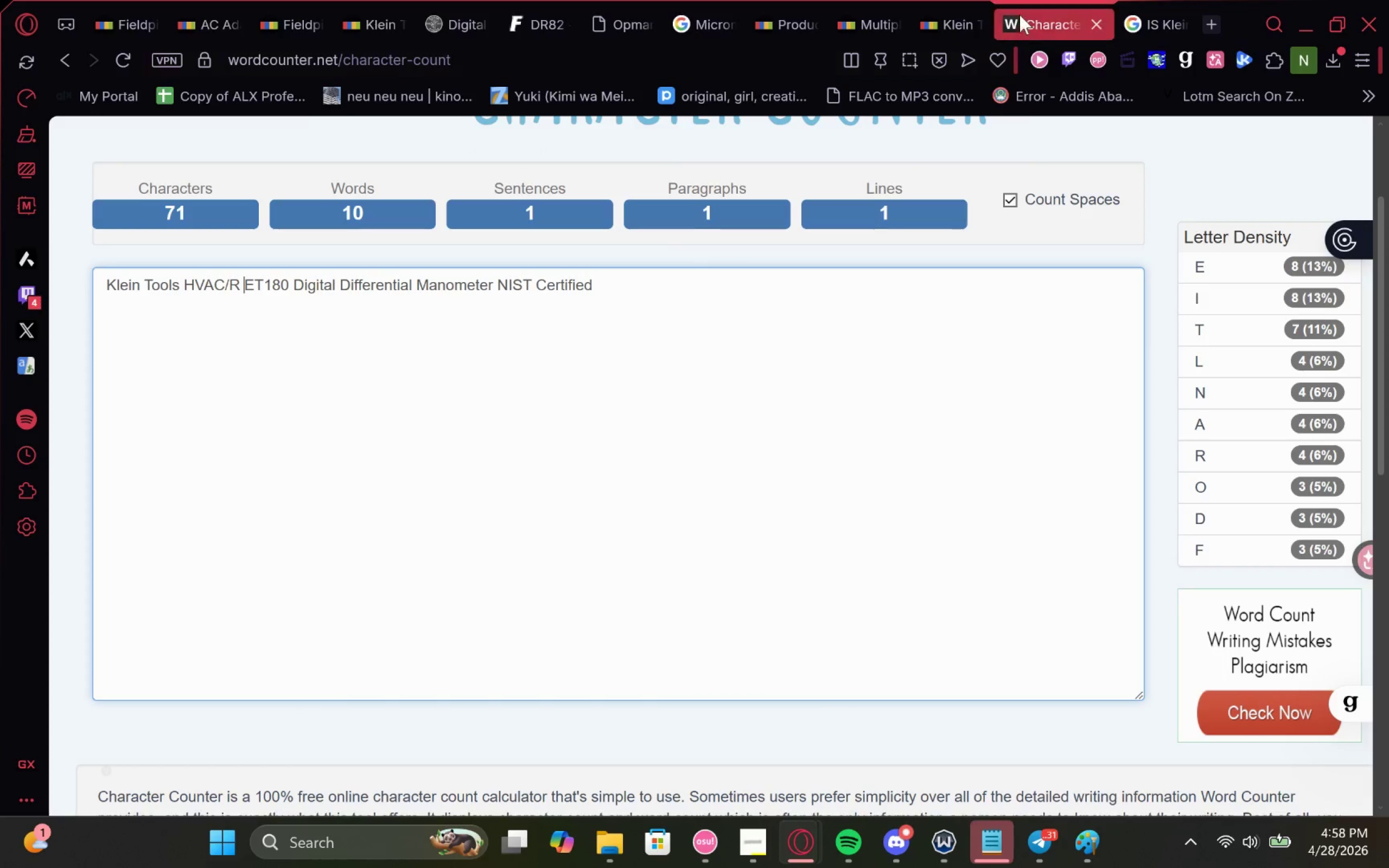 
left_click([495, 285])
 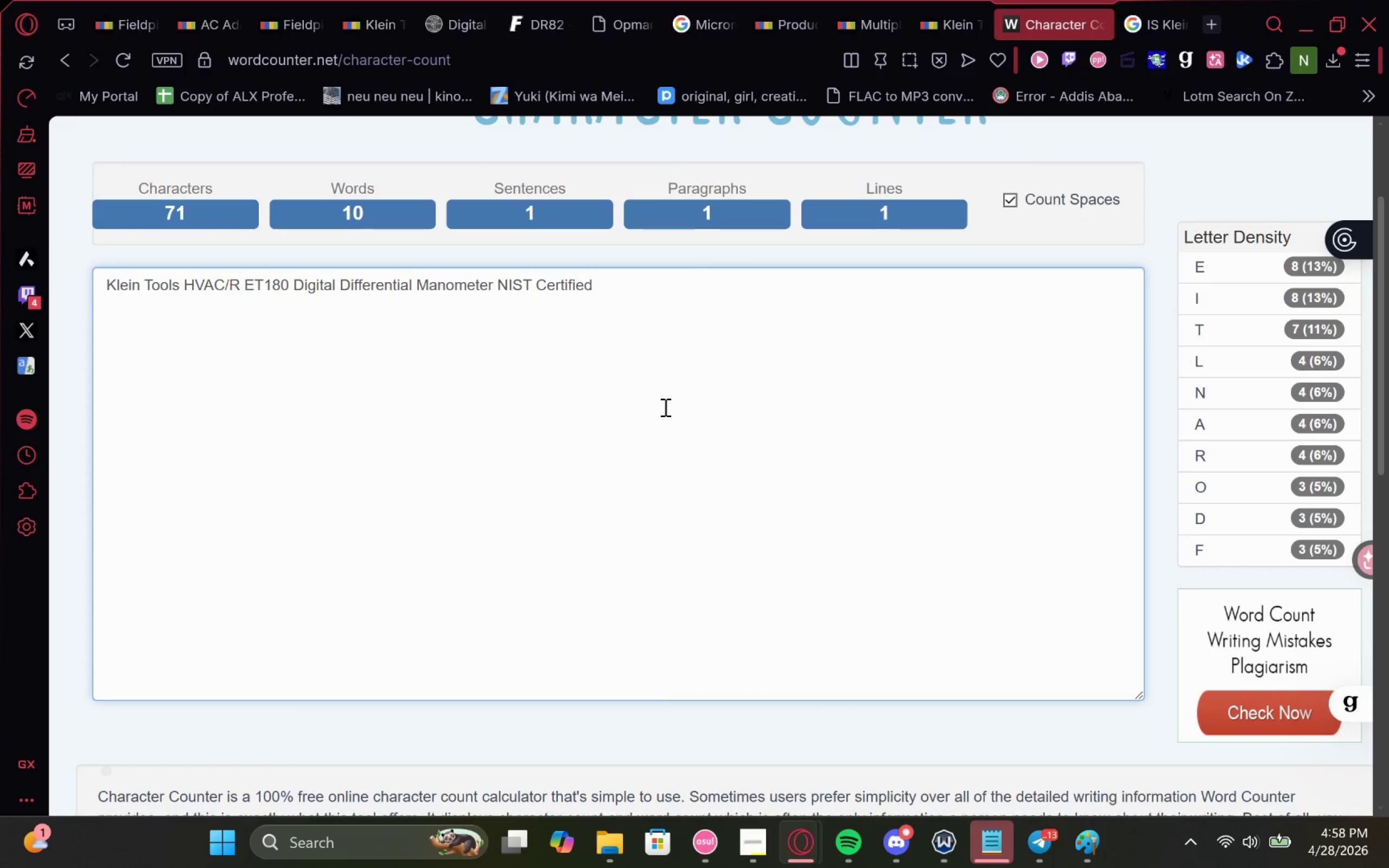 
type( G)
key(Backspace)
type(gAUGE)
key(Backspace)
key(Backspace)
key(Backspace)
key(Backspace)
key(Backspace)
type(Gauge)
 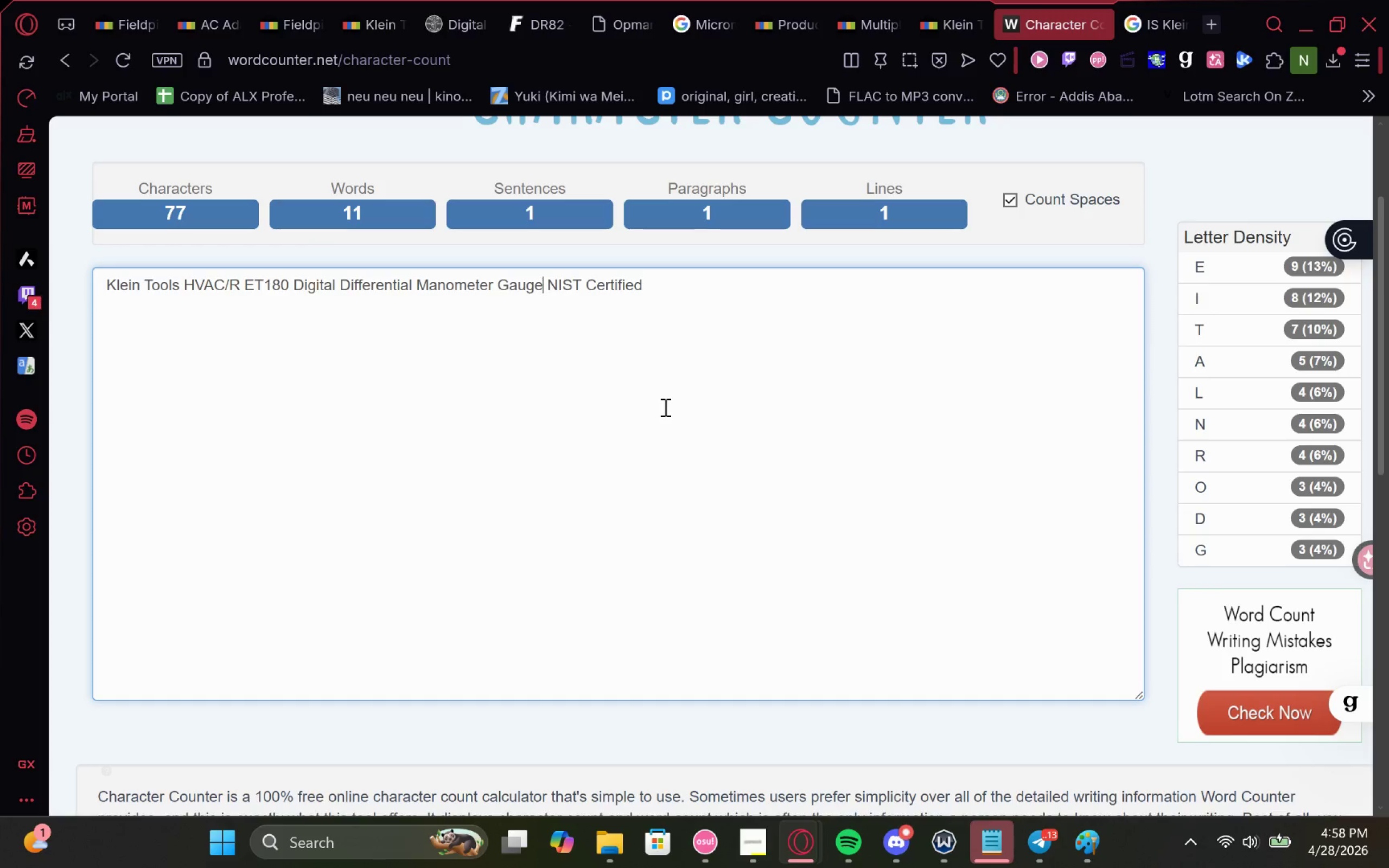 
wait(5.78)
 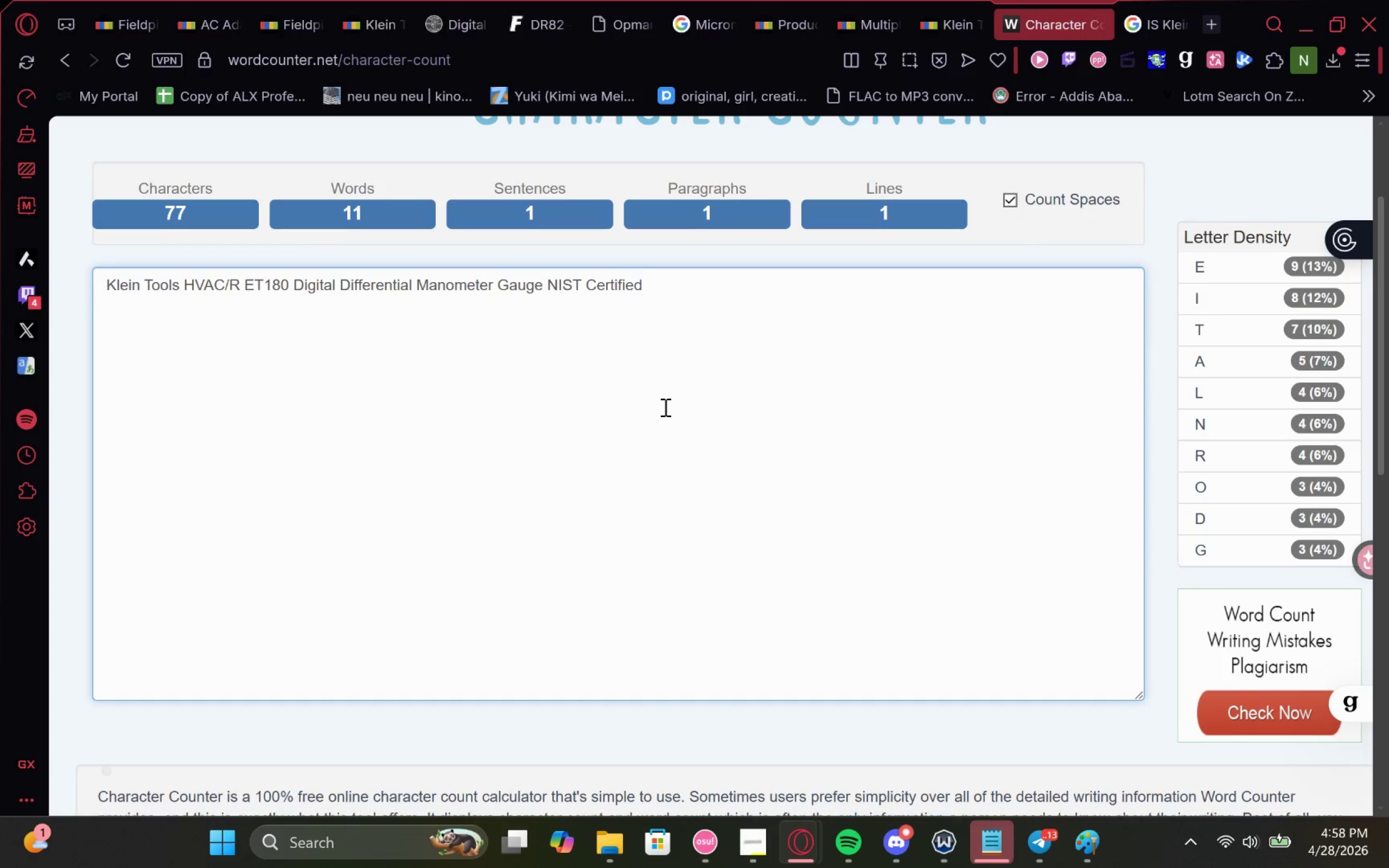 
left_click([241, 282])
 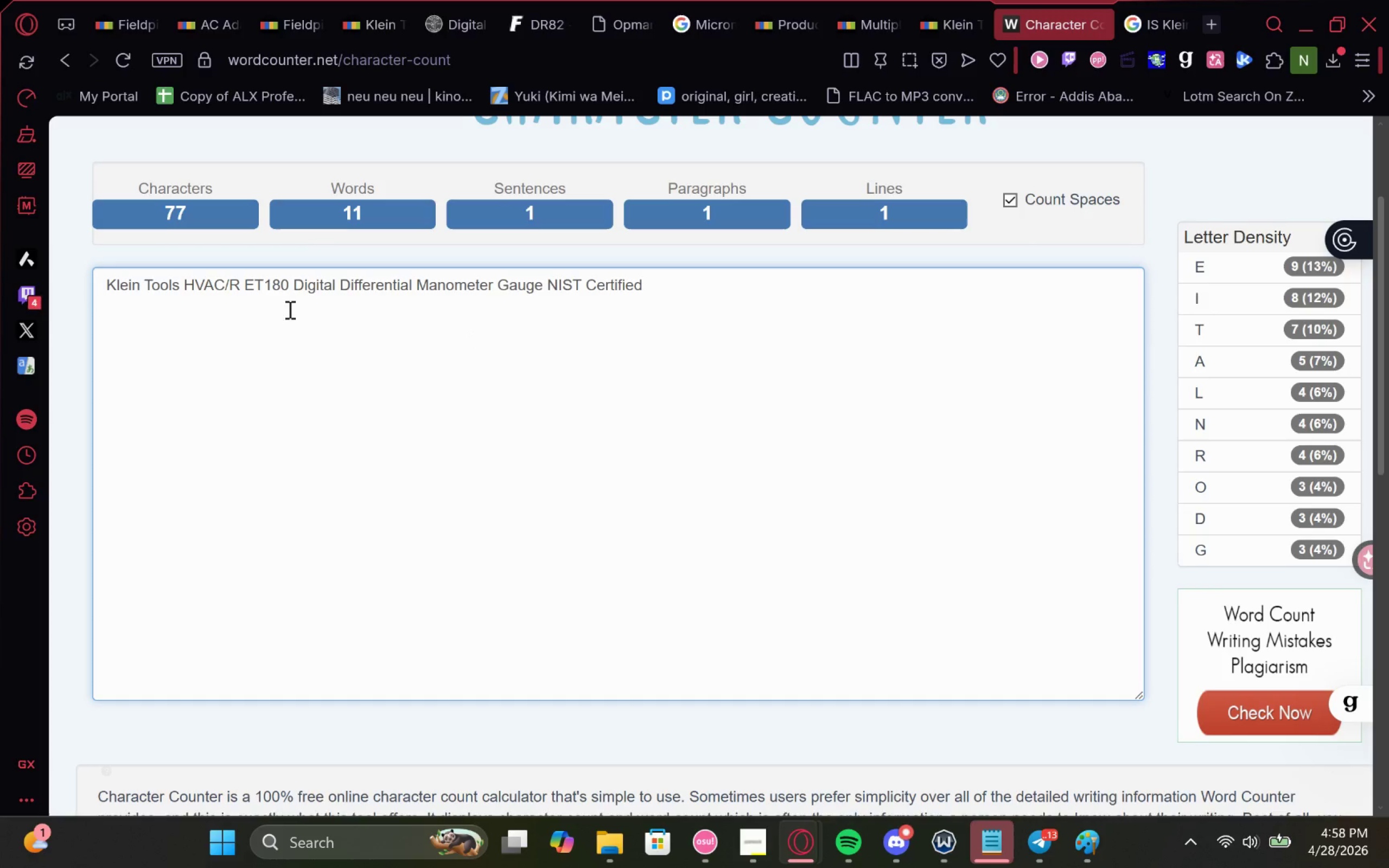 
key(Backspace)
 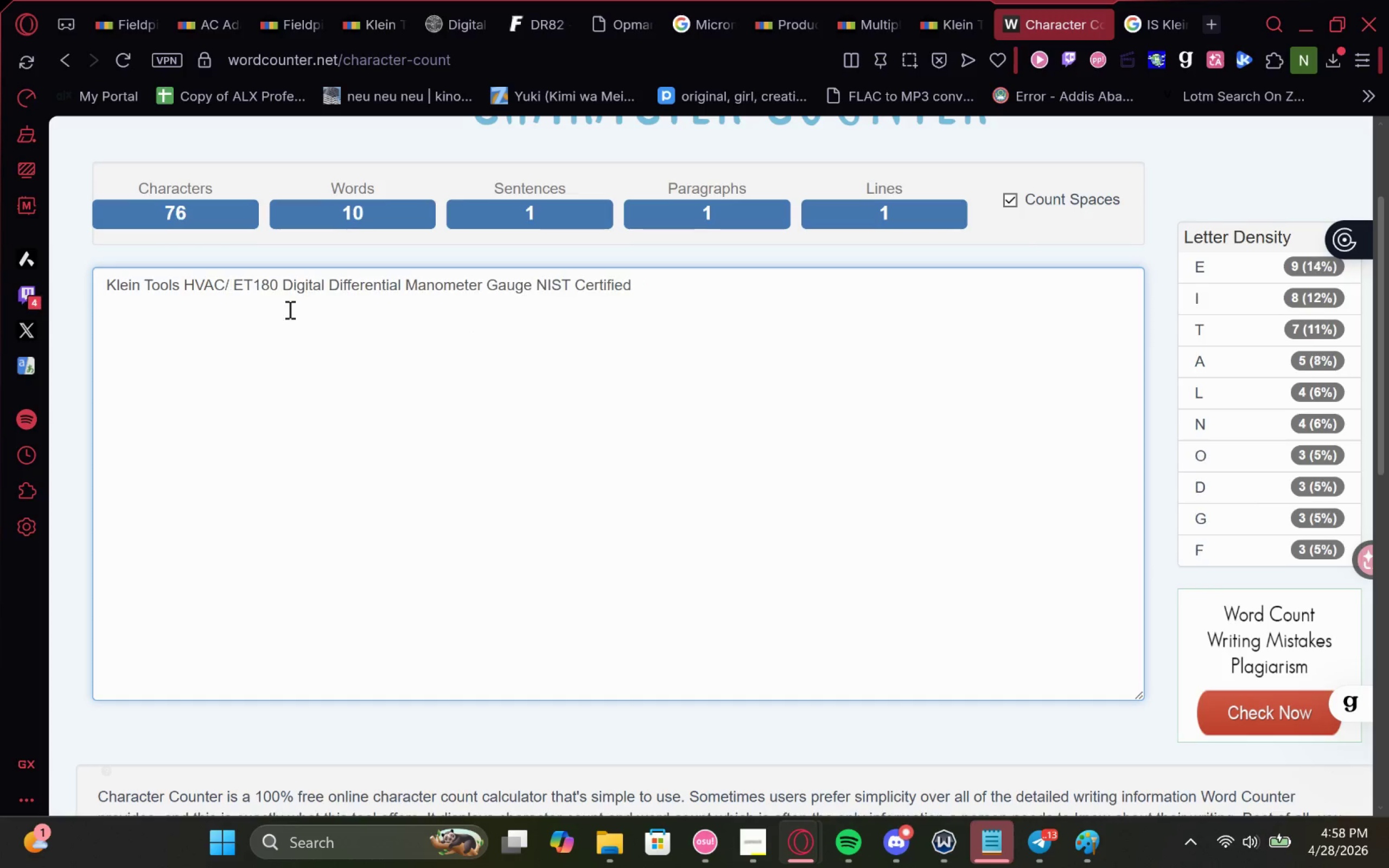 
key(Backspace)
 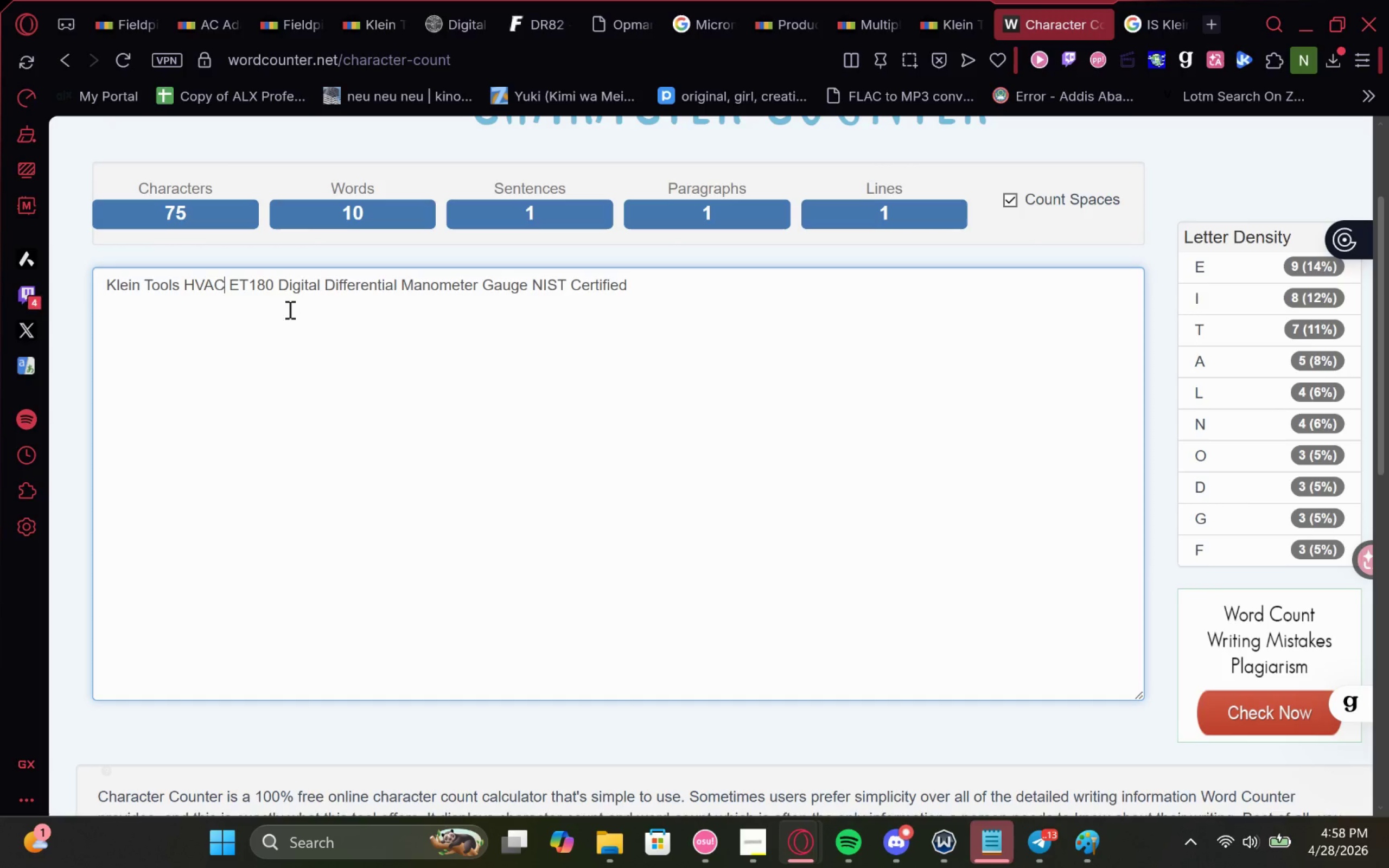 
hold_key(key=ArrowRight, duration=1.5)
 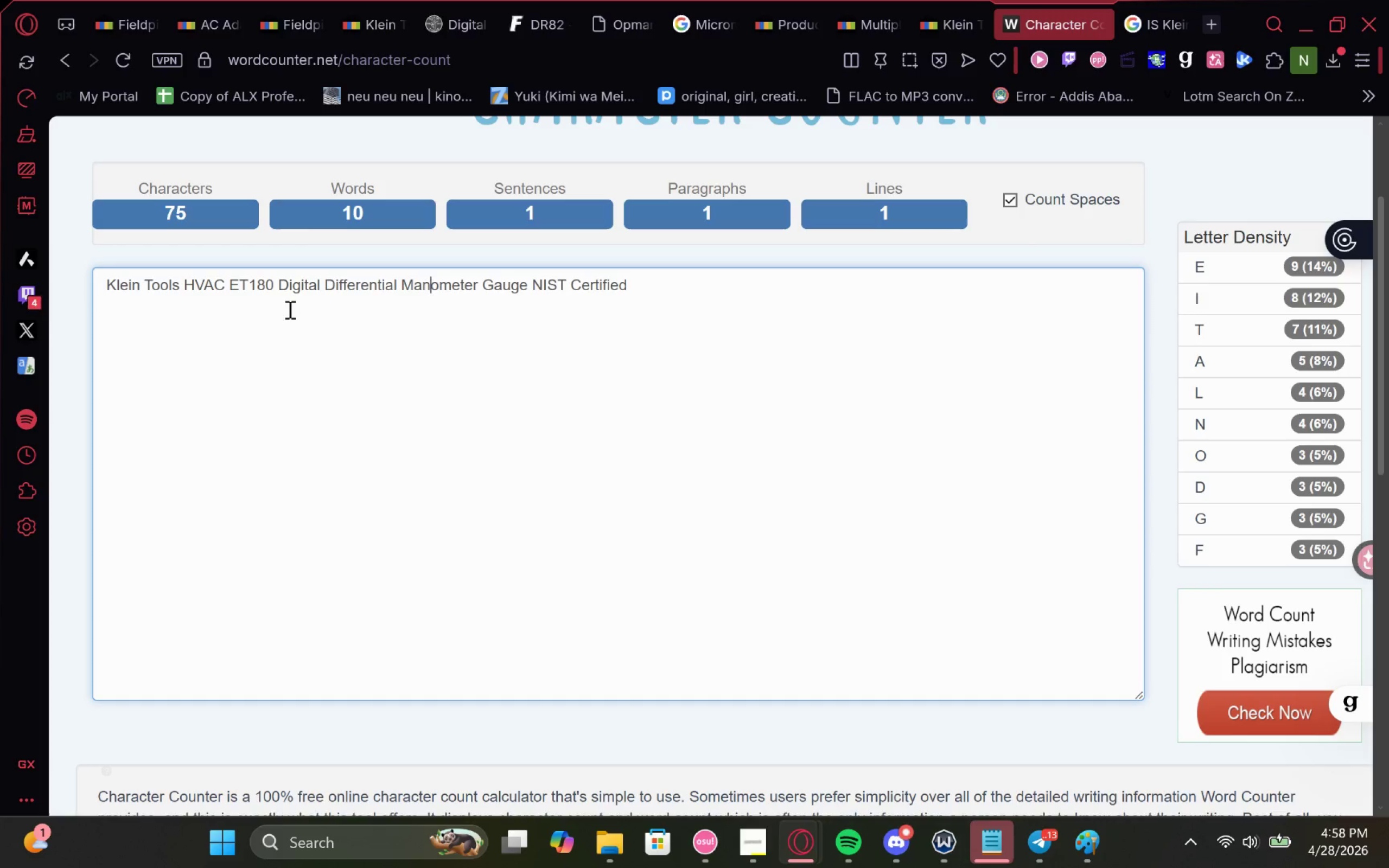 
key(ArrowRight)
 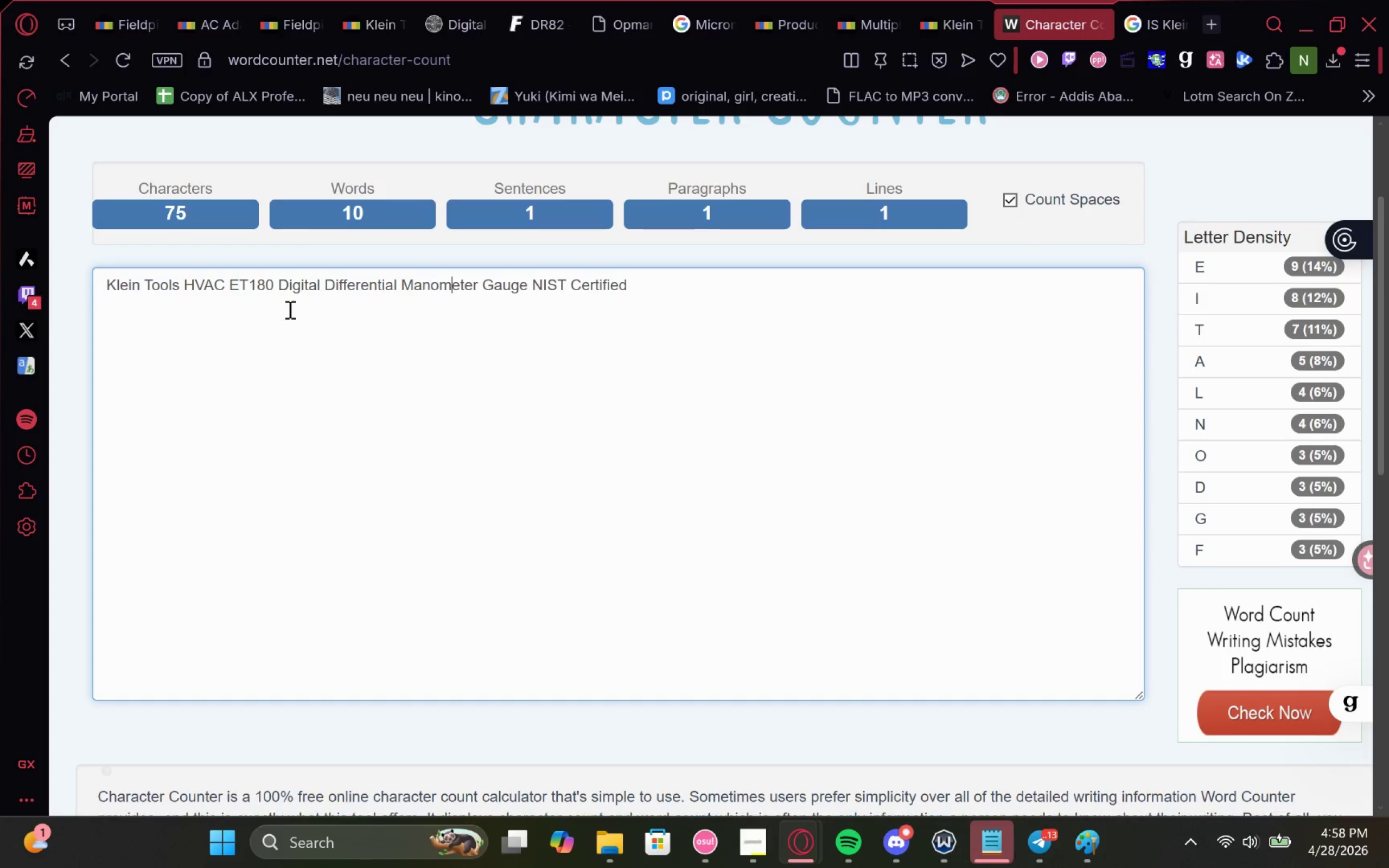 
key(ArrowRight)
 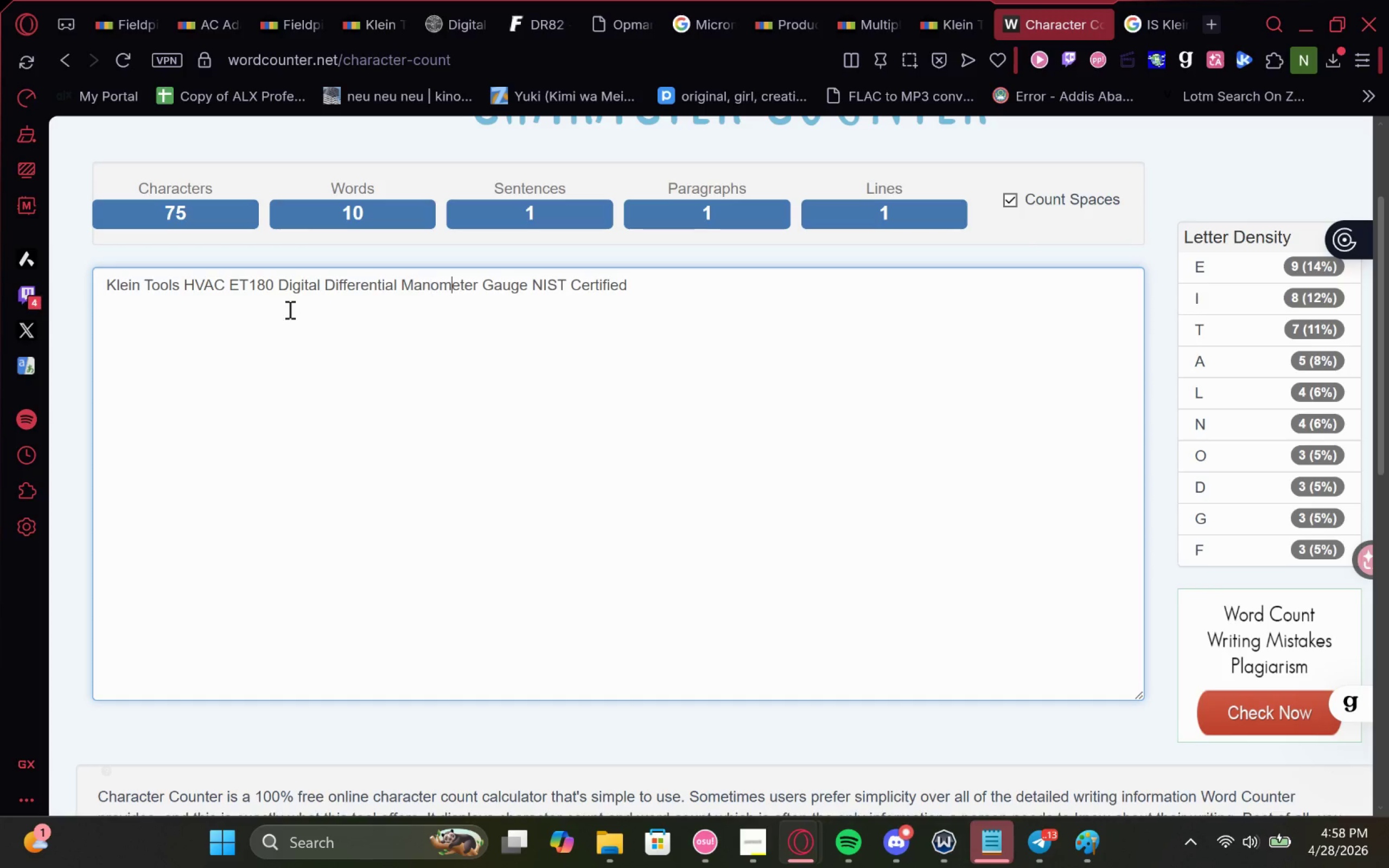 
key(ArrowRight)
 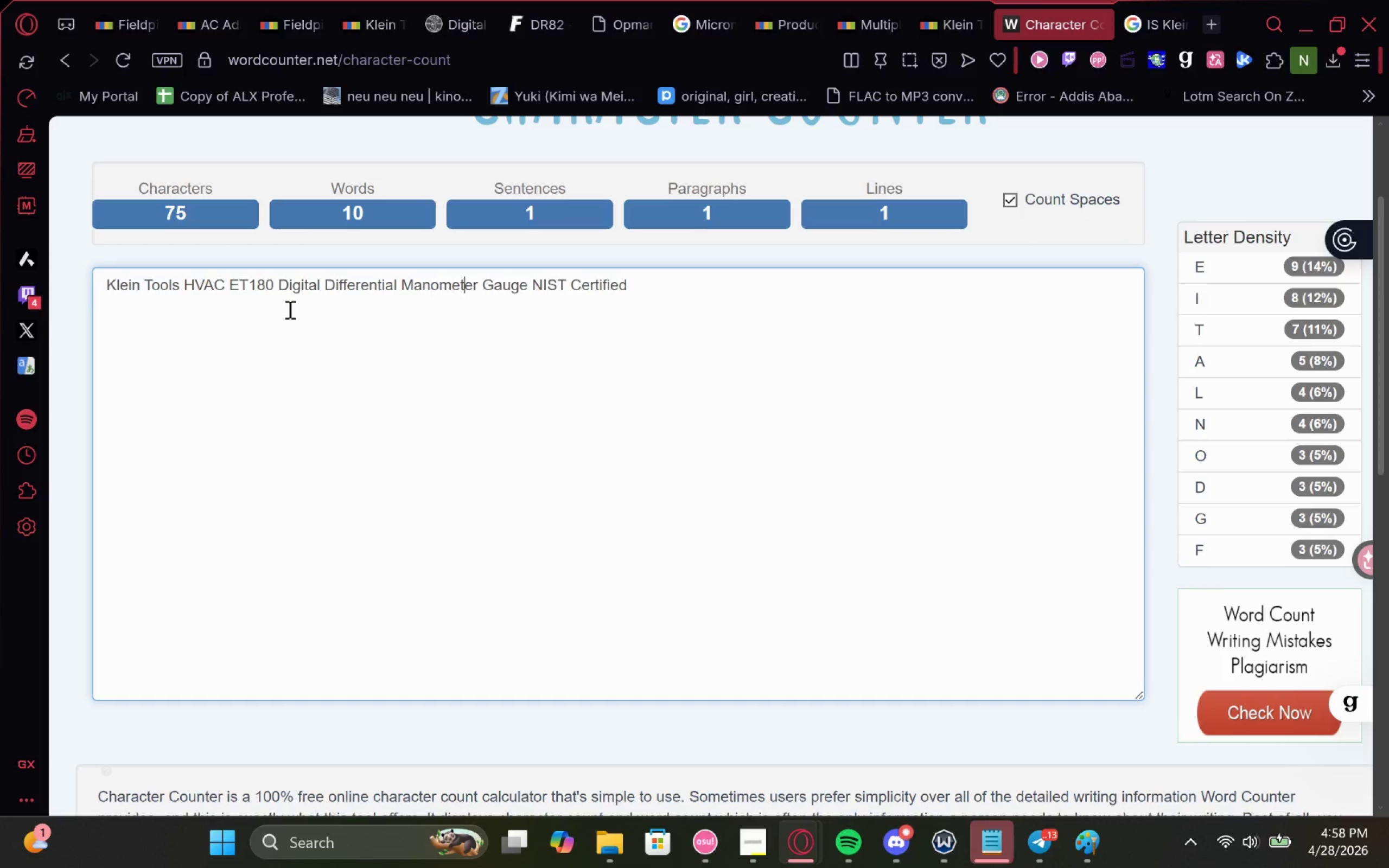 
key(ArrowRight)
 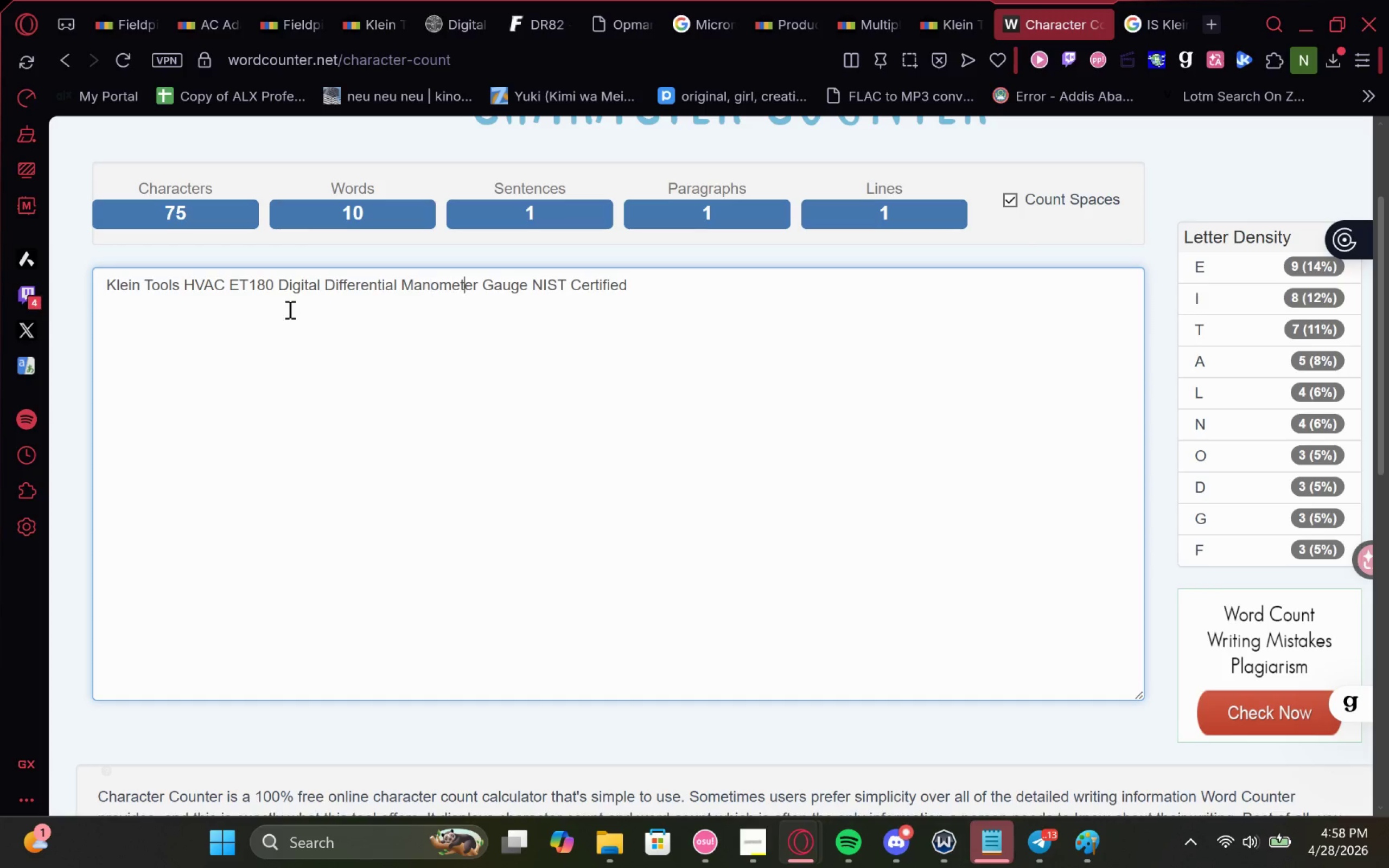 
key(ArrowRight)
 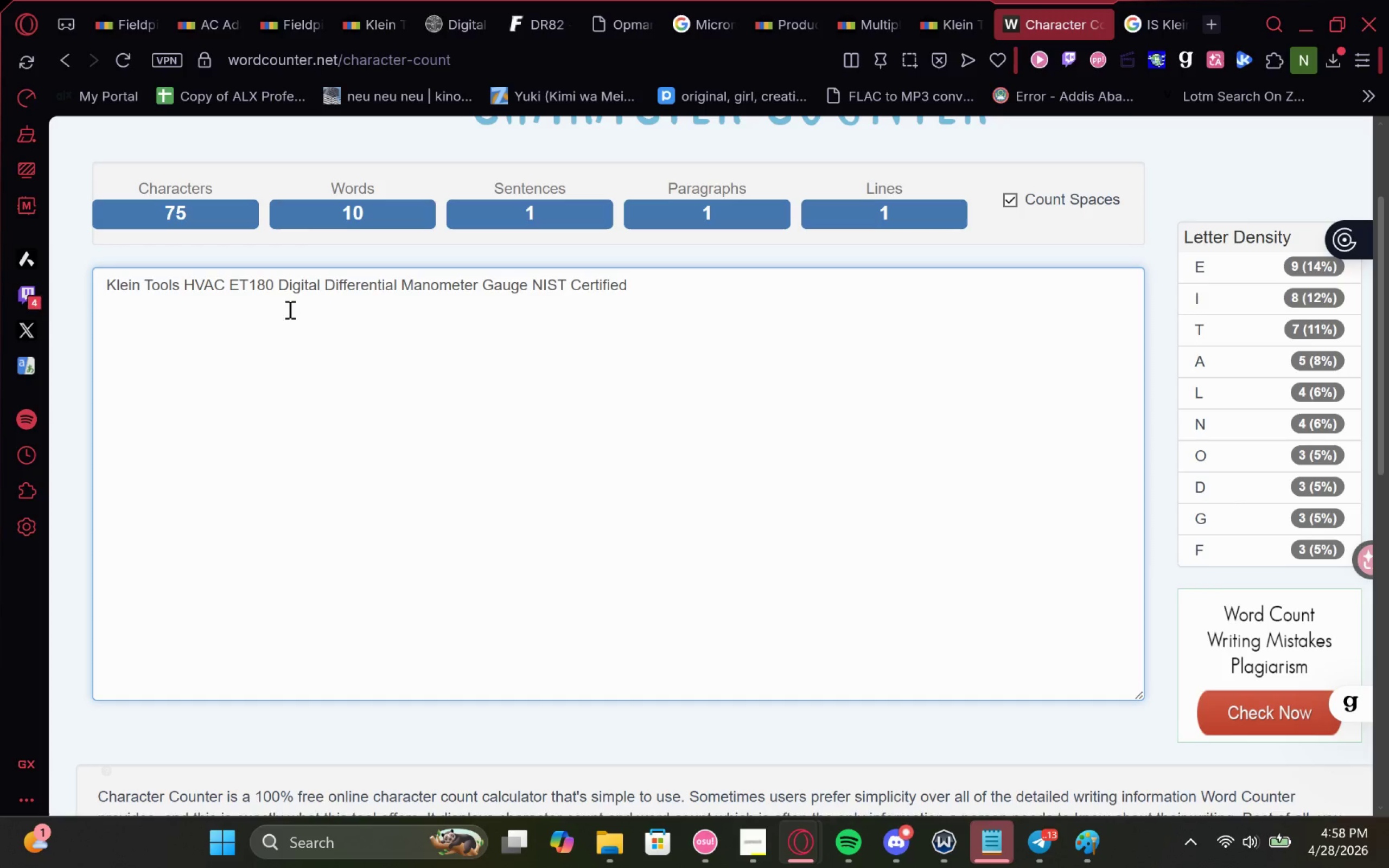 
type( Micron)
 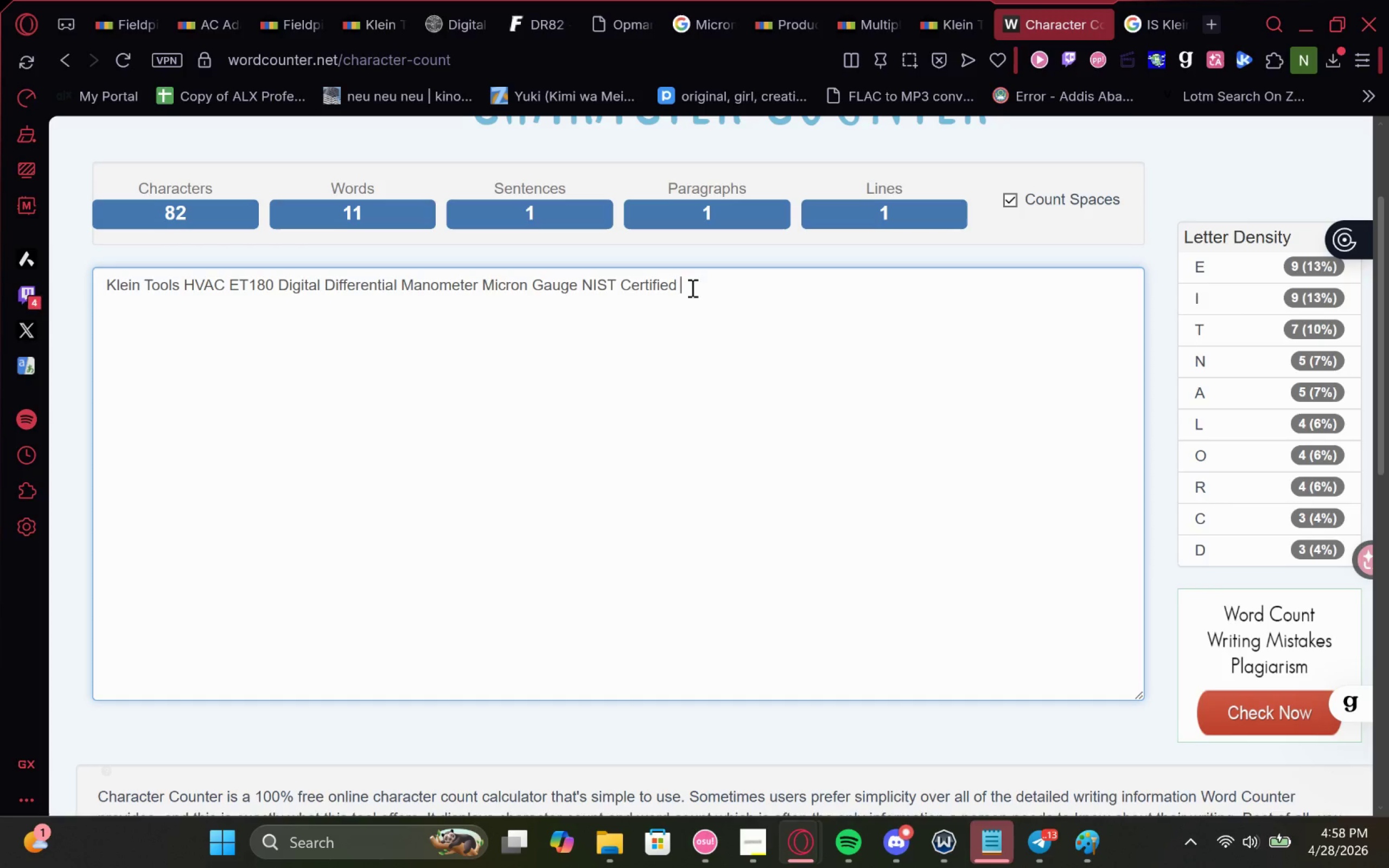 
key(Backspace)
 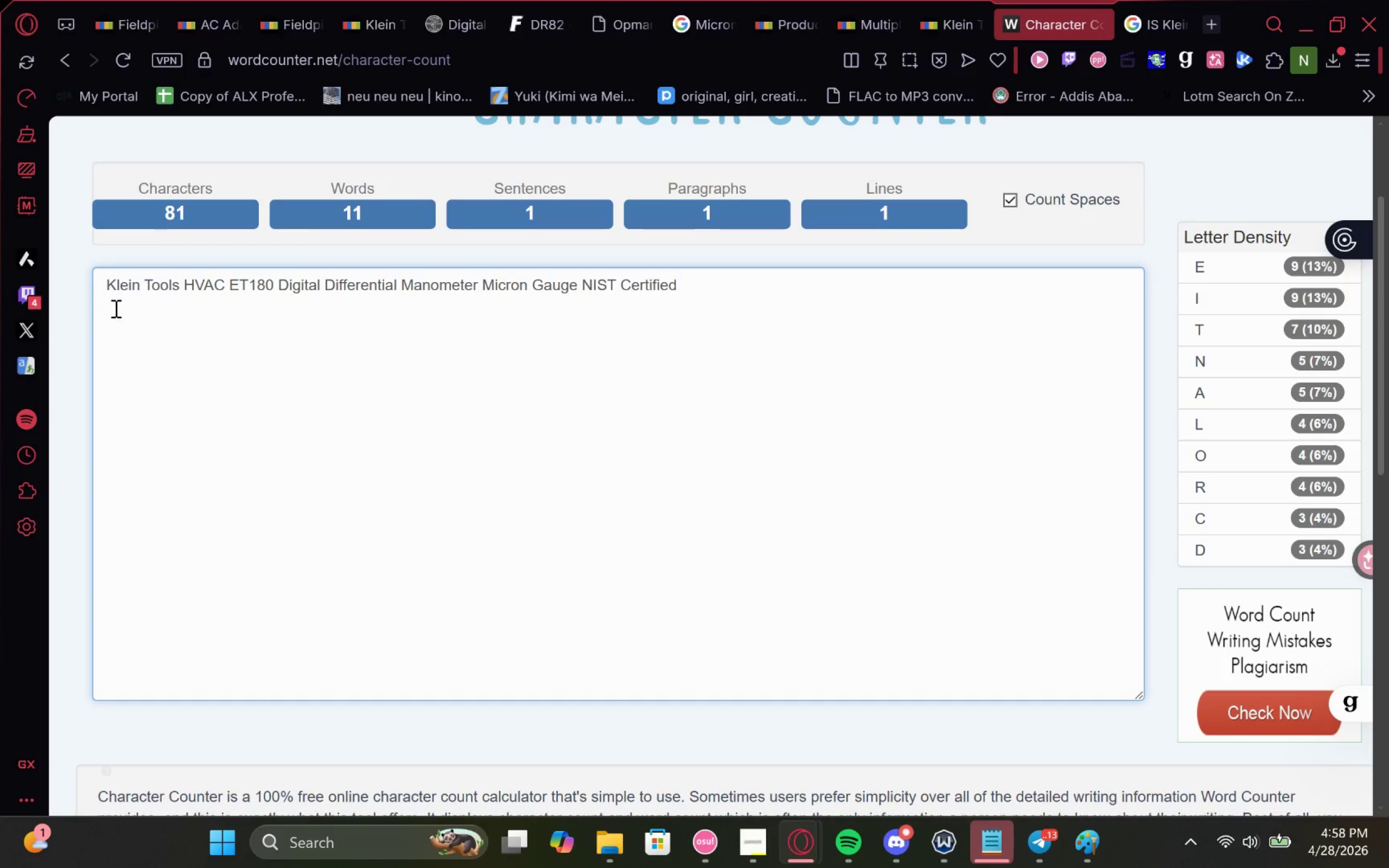 
left_click([102, 284])
 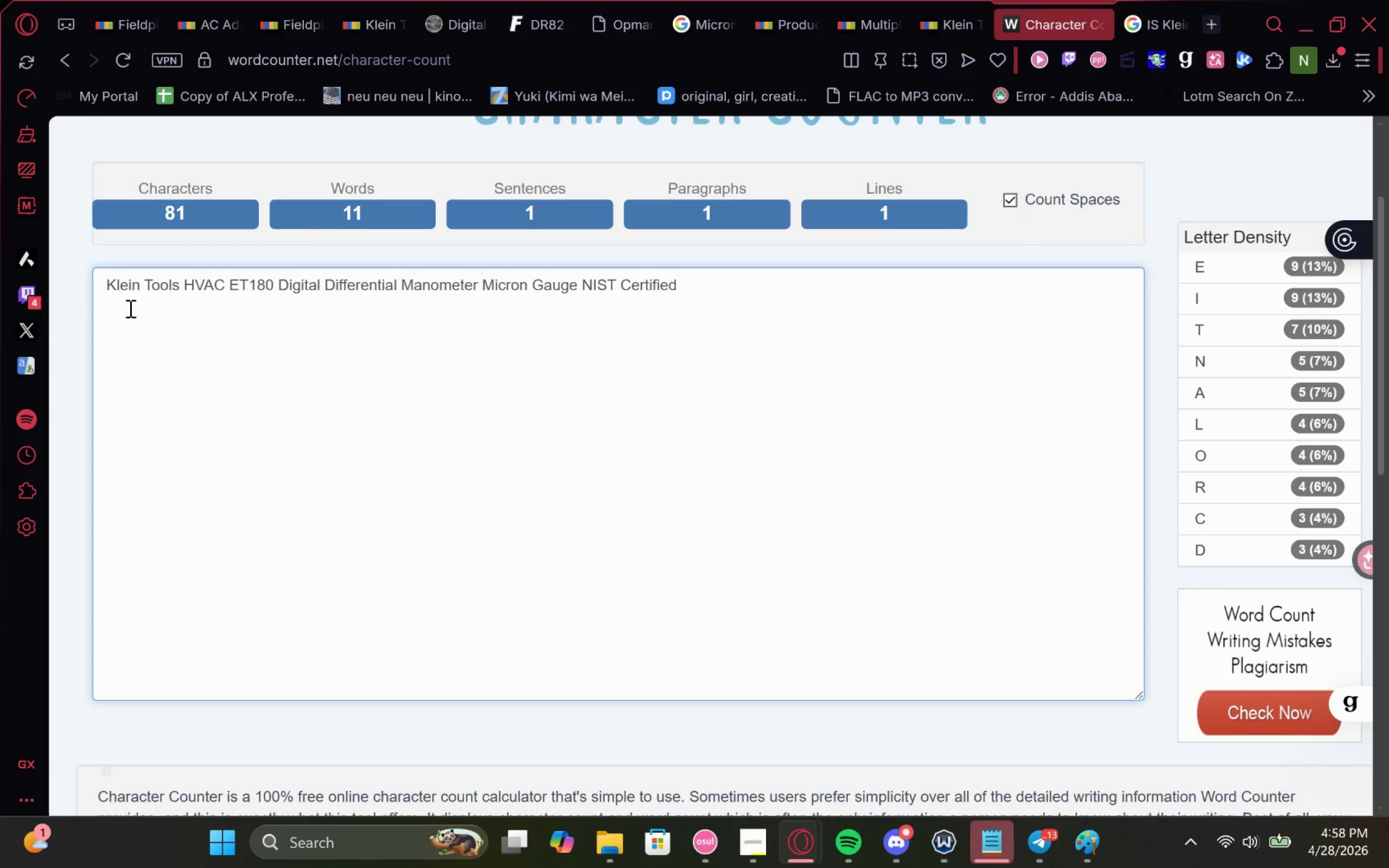 
key(Backspace)
 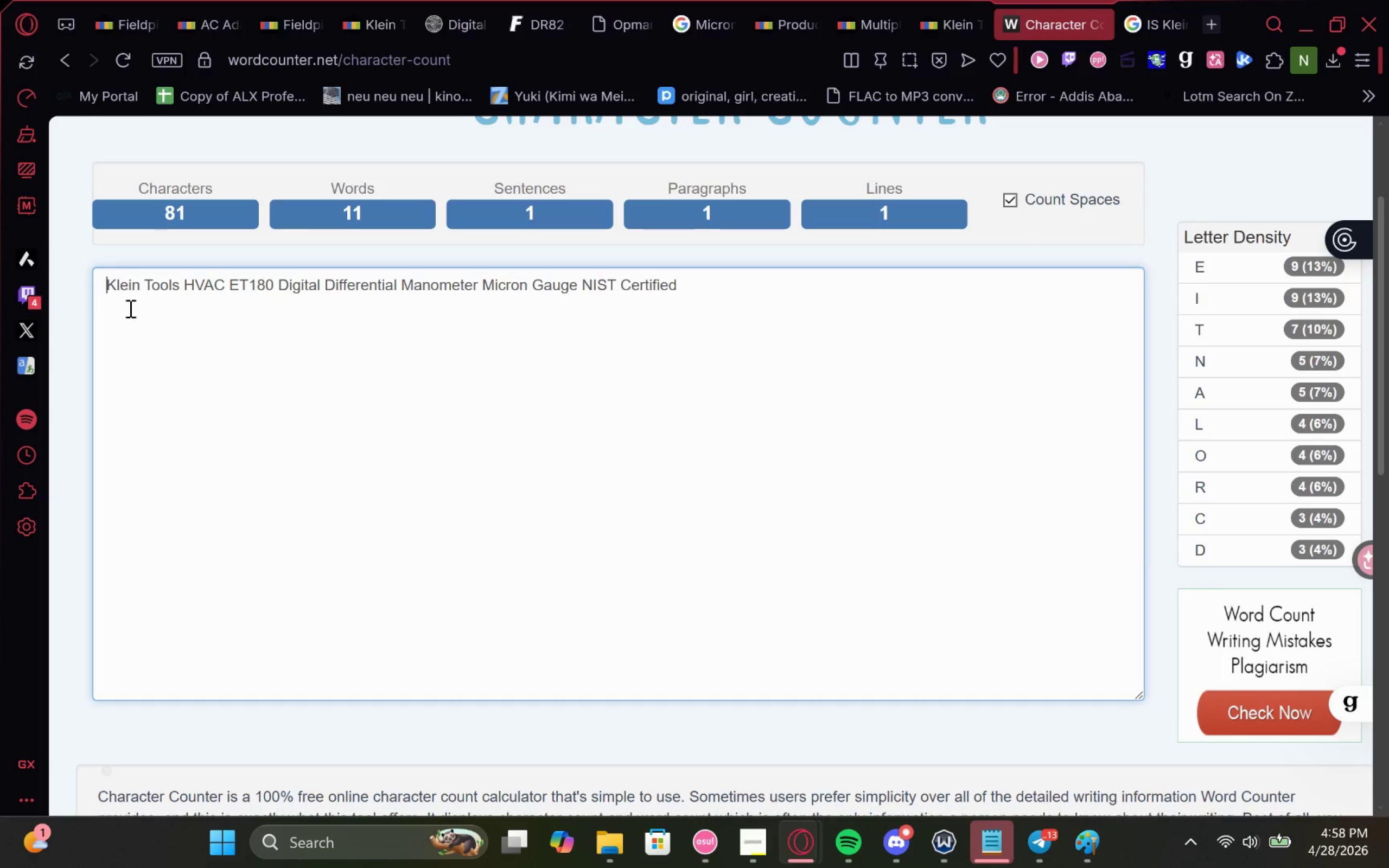 
key(Backspace)
 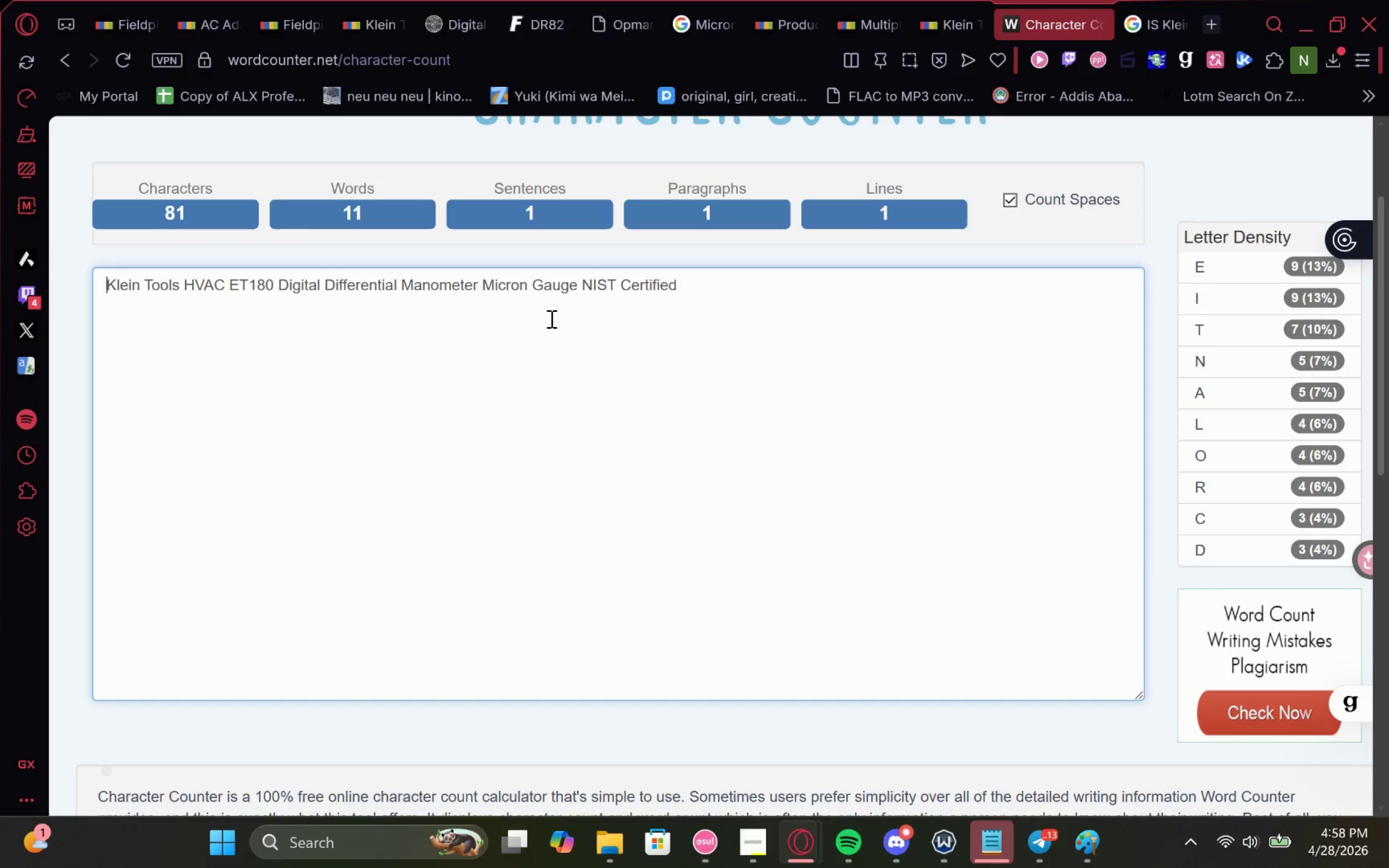 
wait(10.34)
 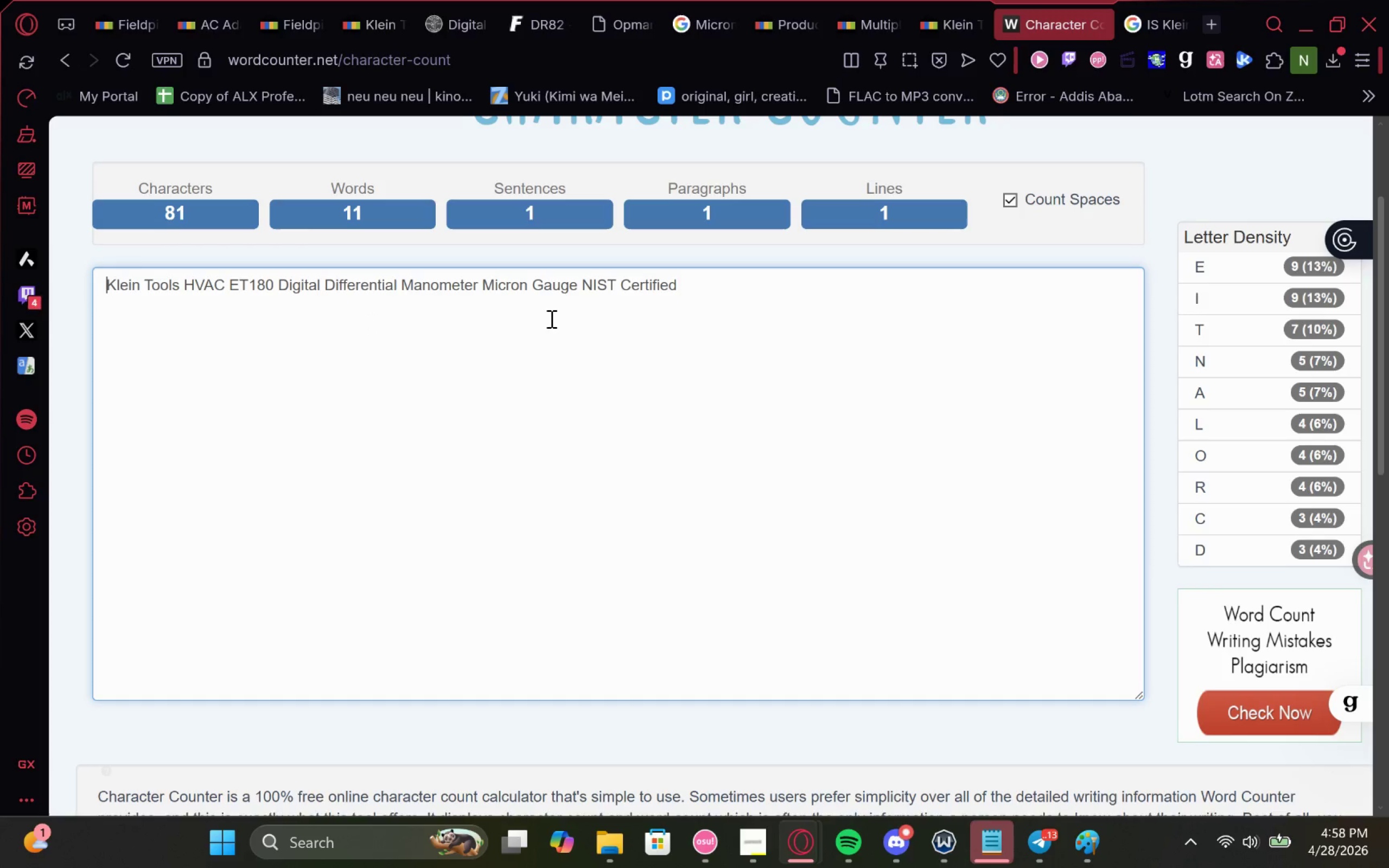 
left_click_drag(start_coordinate=[698, 288], to_coordinate=[585, 284])
 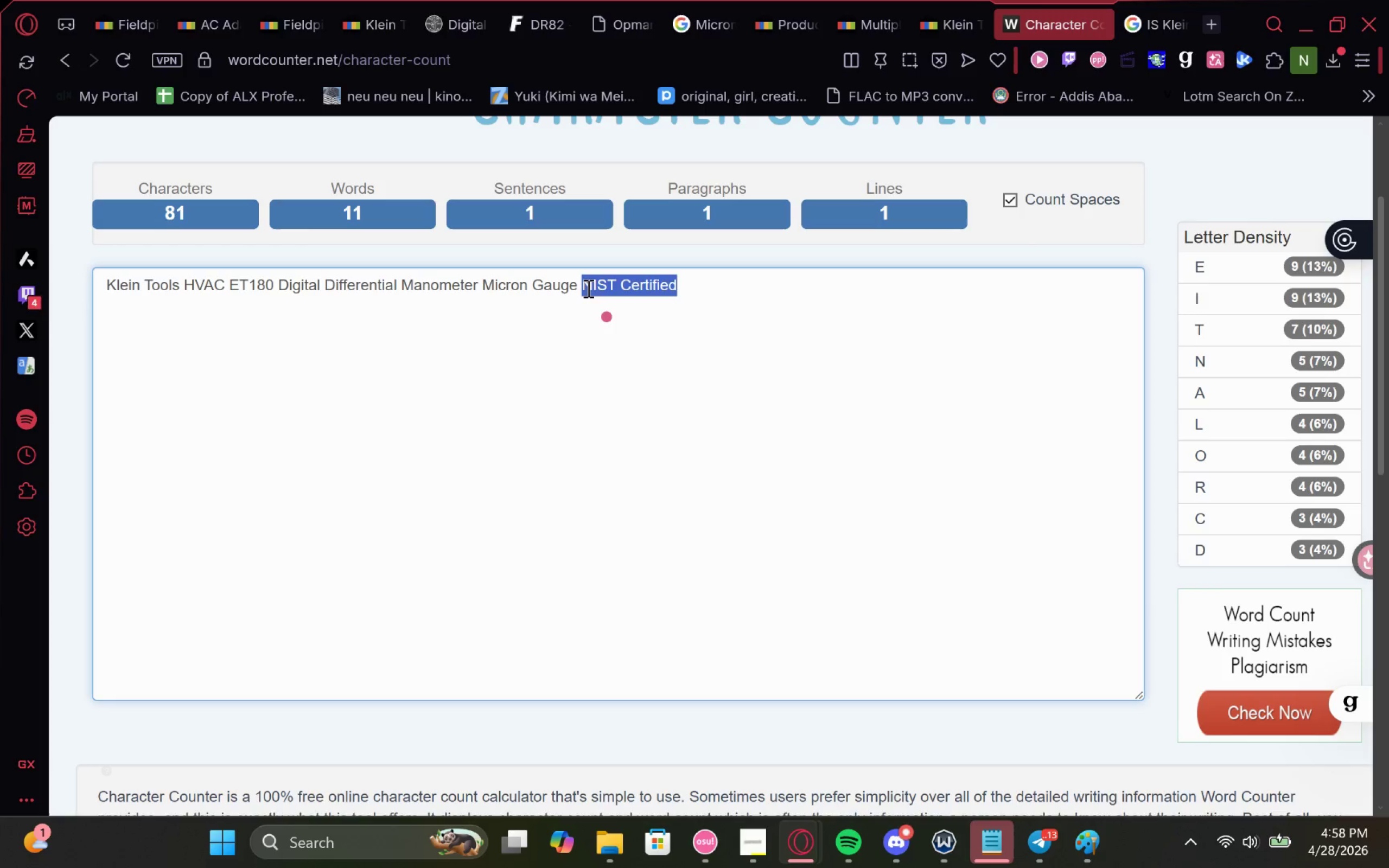 
key(Control+X)
 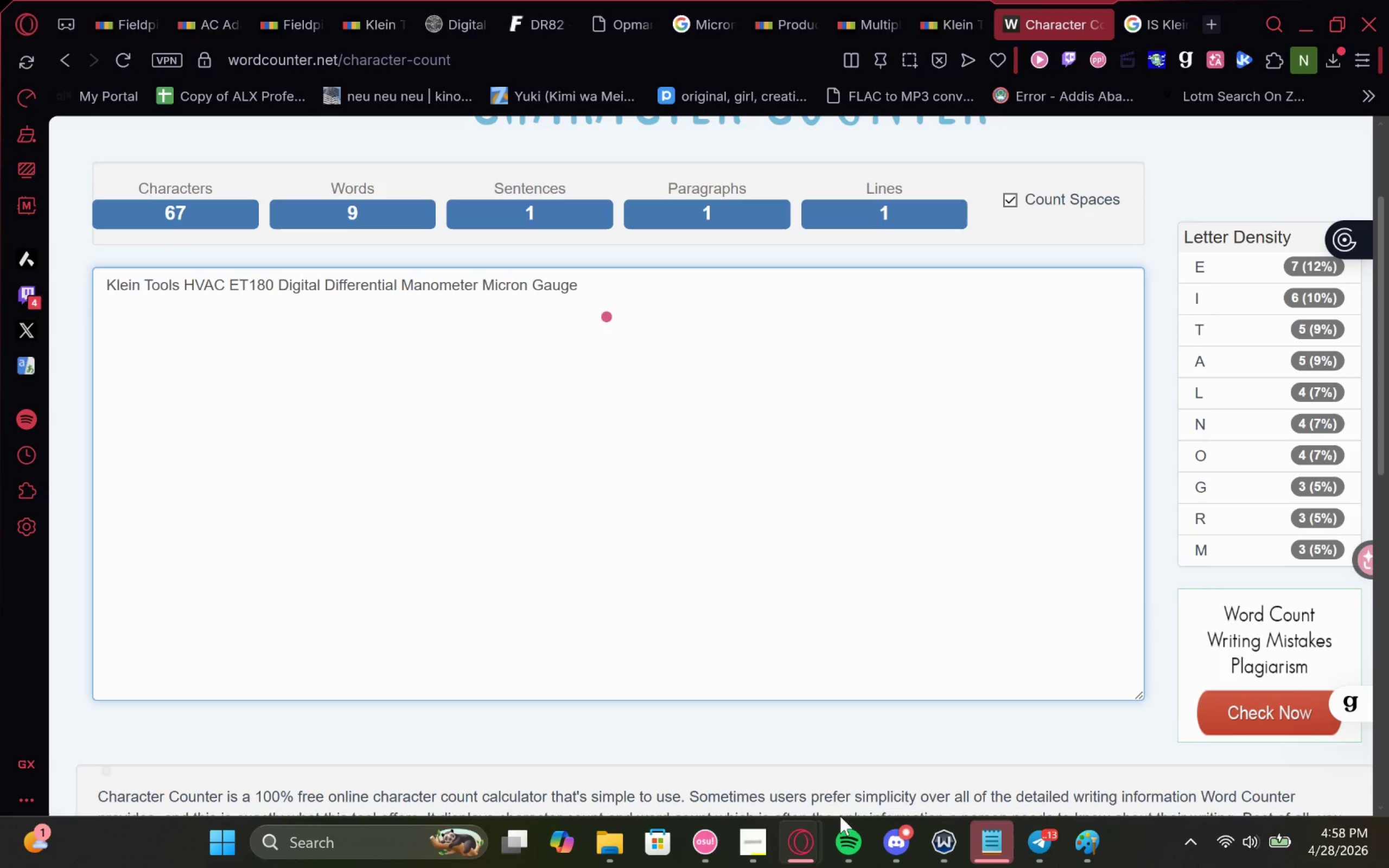 
left_click([891, 774])
 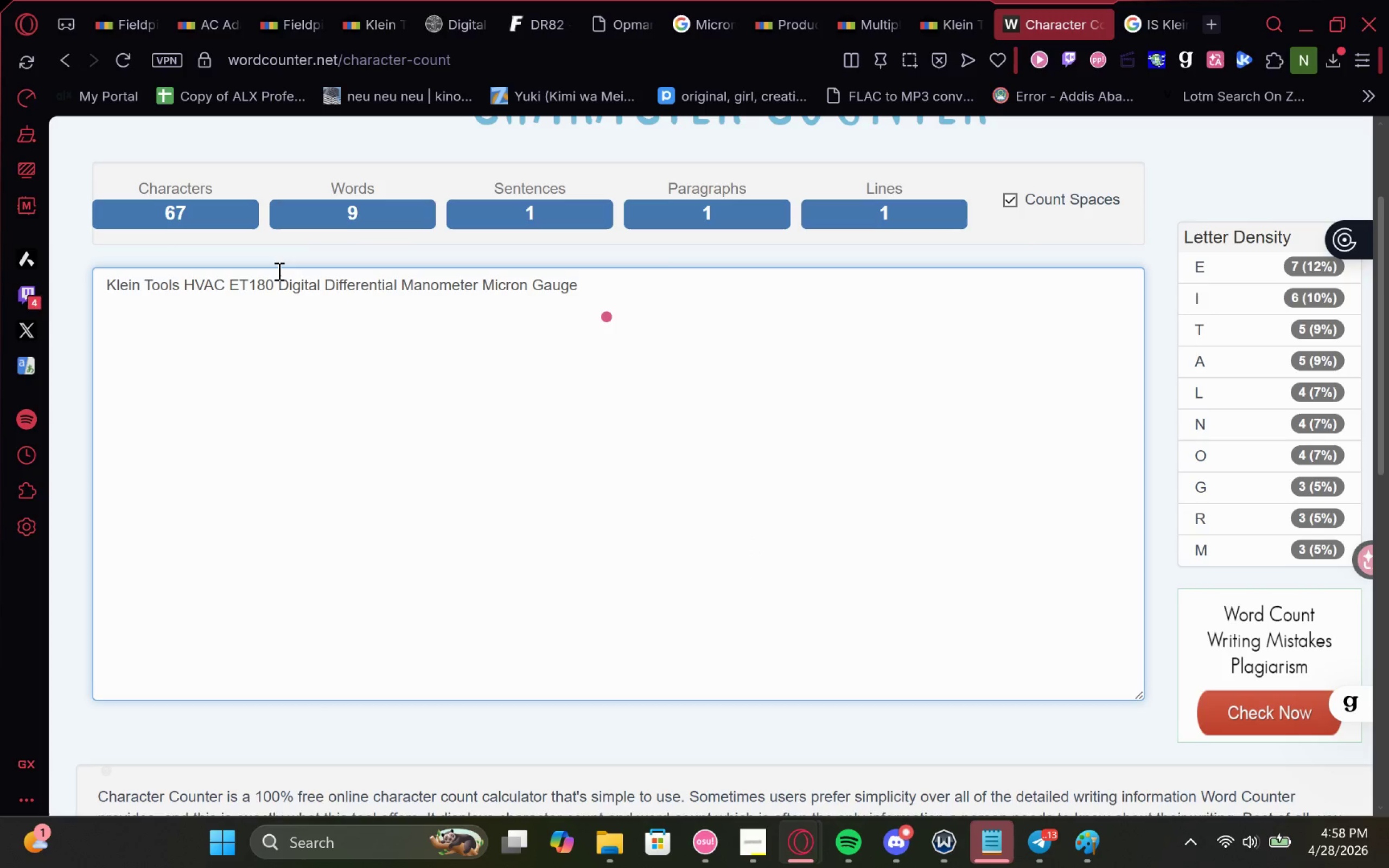 
left_click([275, 278])
 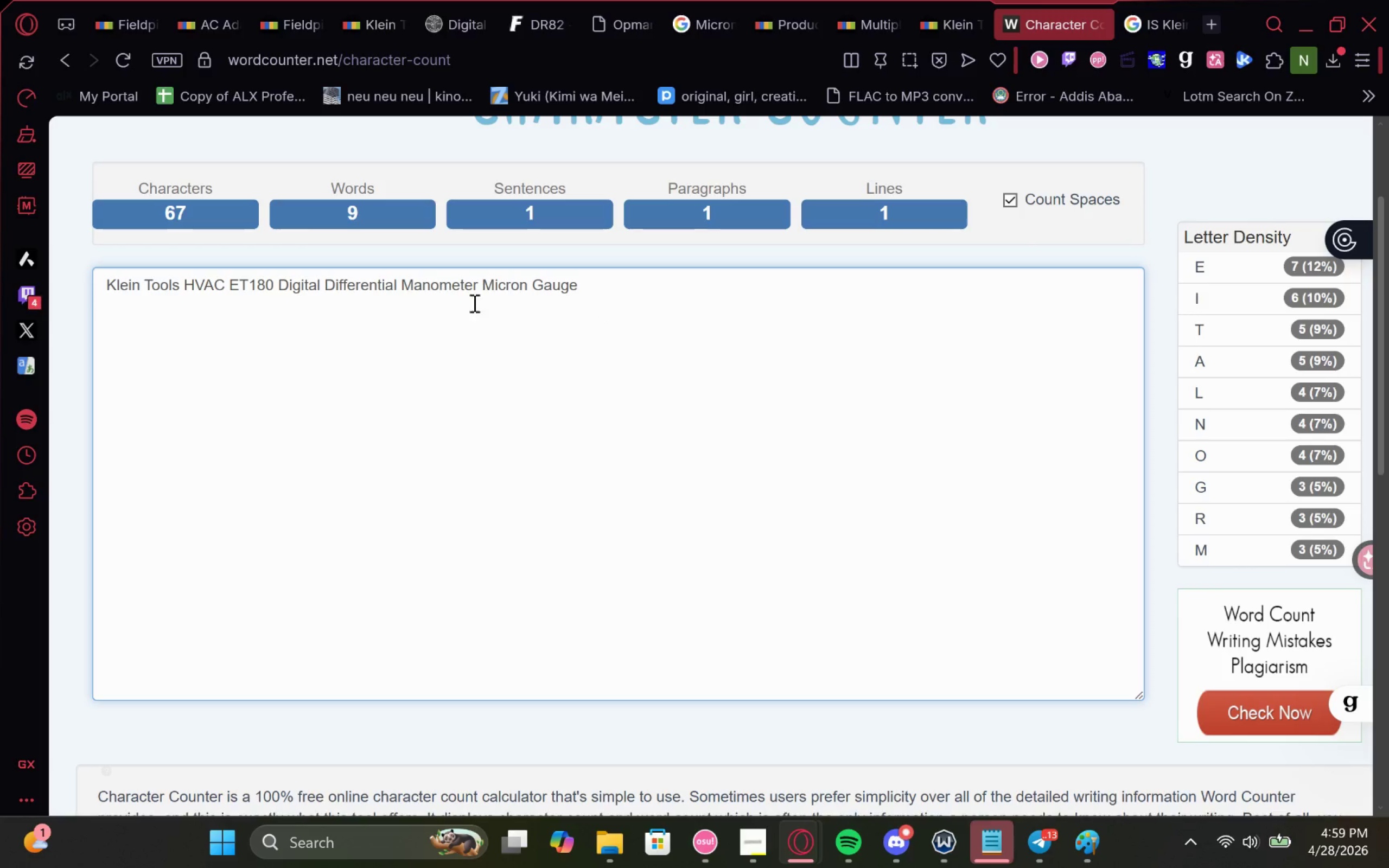 
wait(5.25)
 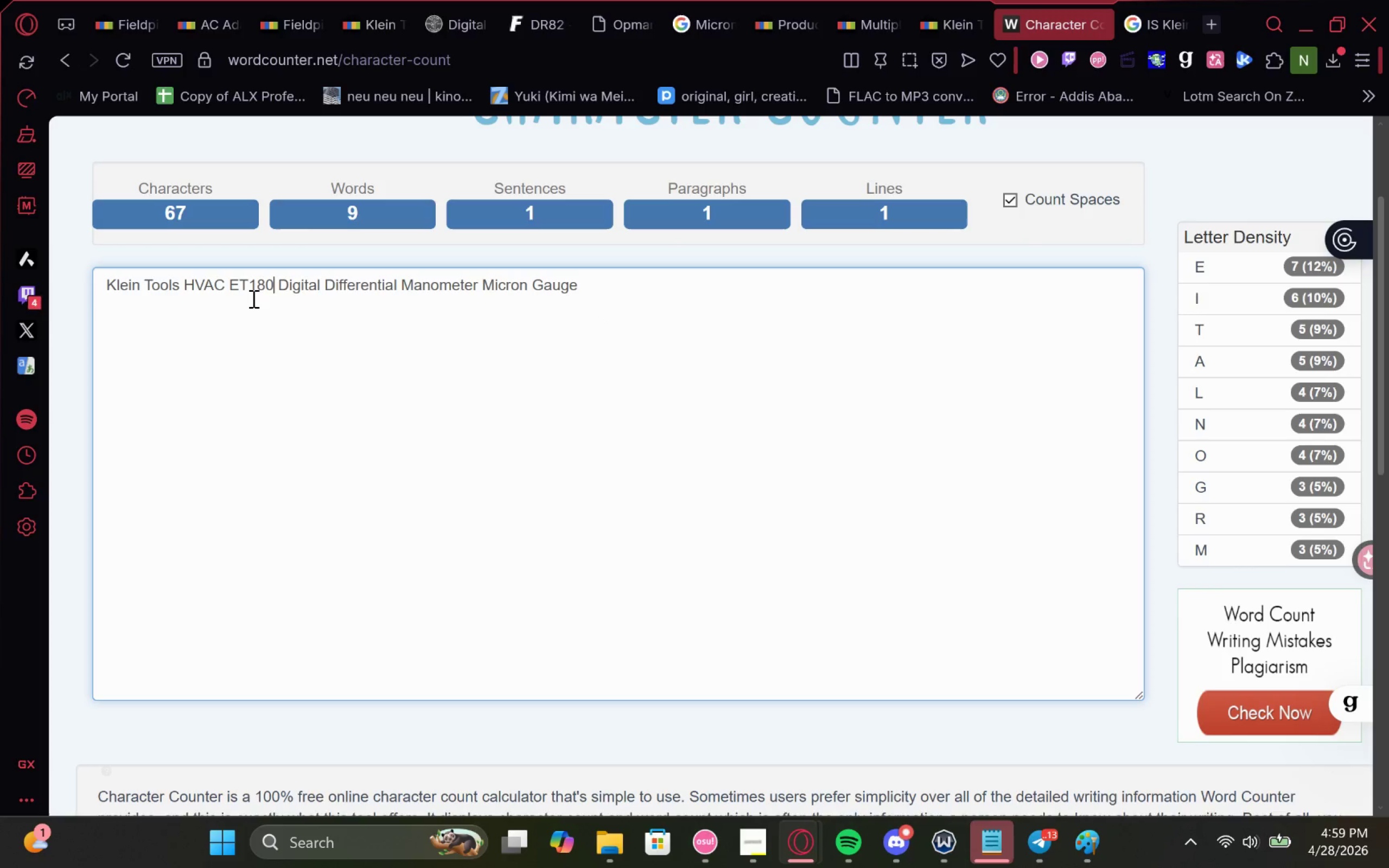 
left_click([402, 287])
 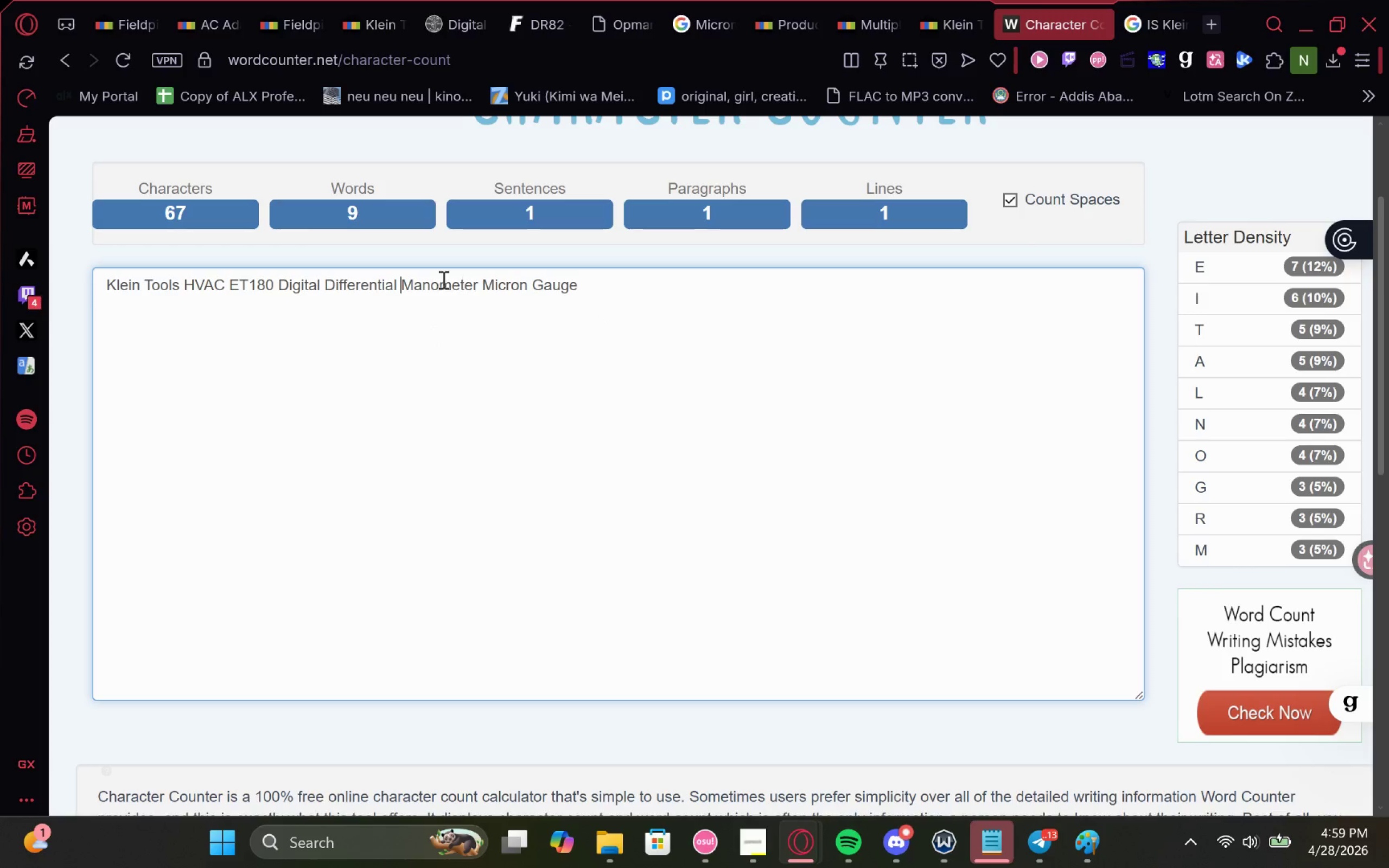 
left_click([483, 281])
 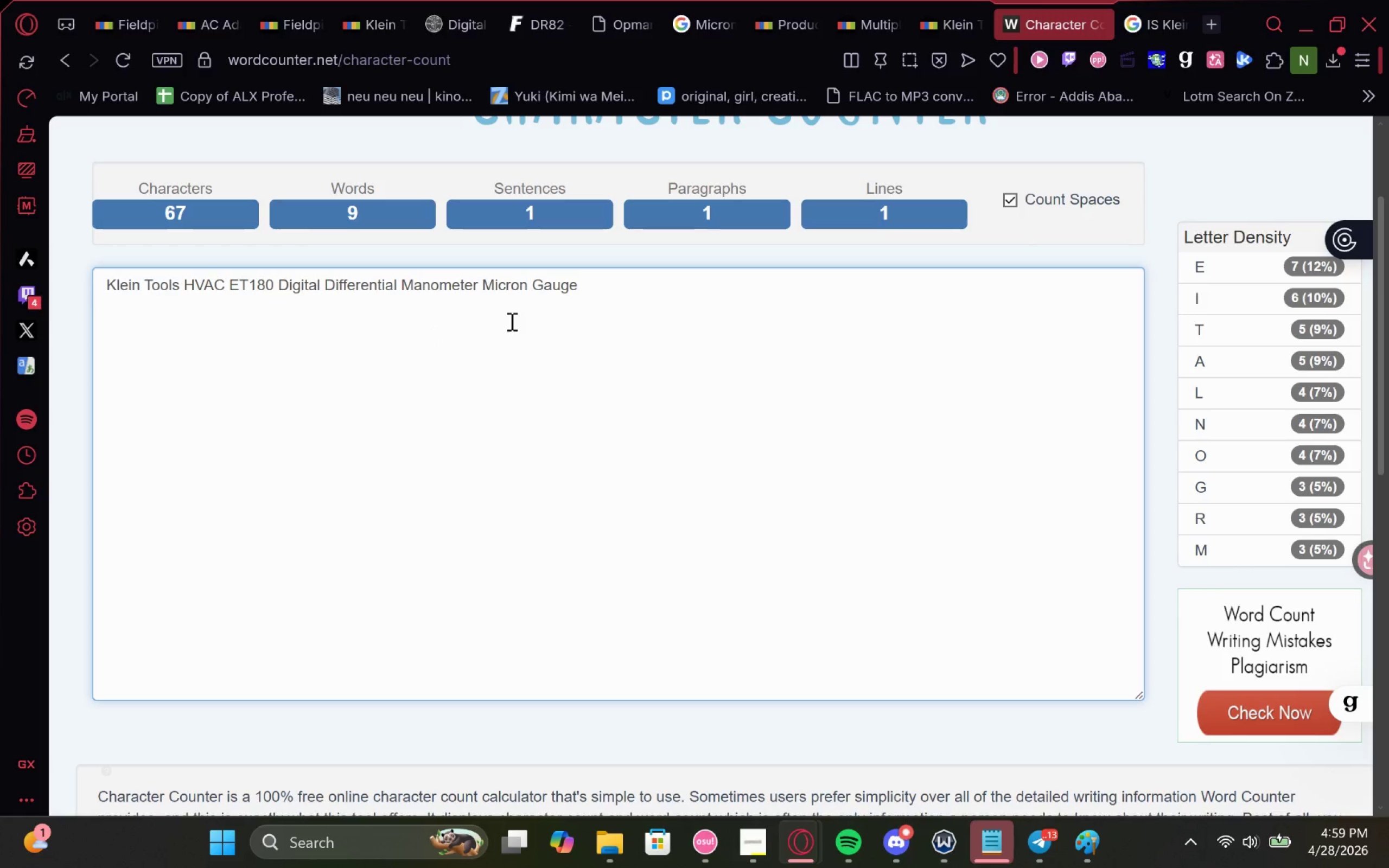 
key(Control+ControlLeft)
 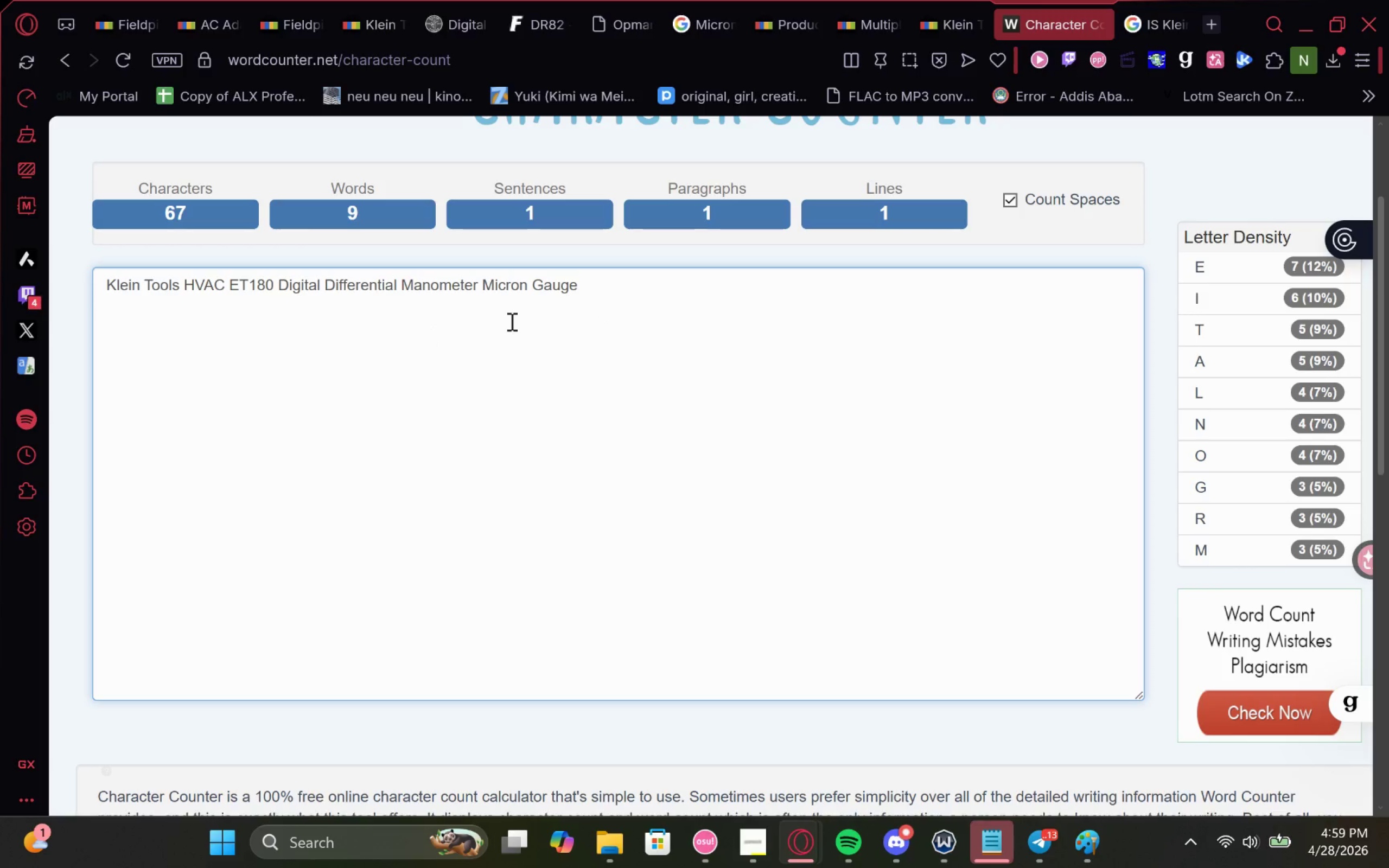 
key(Control+V)
 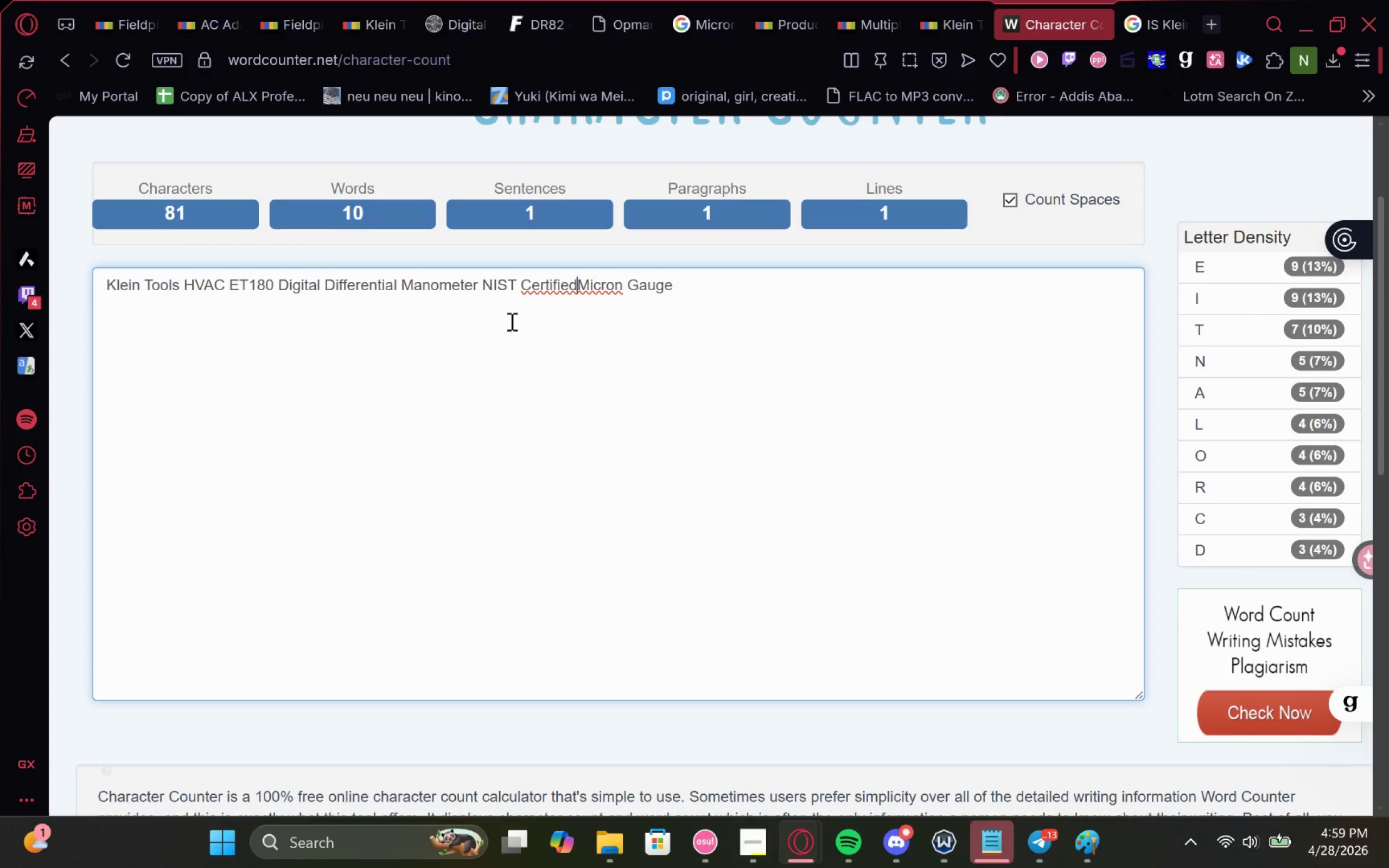 
key(Space)
 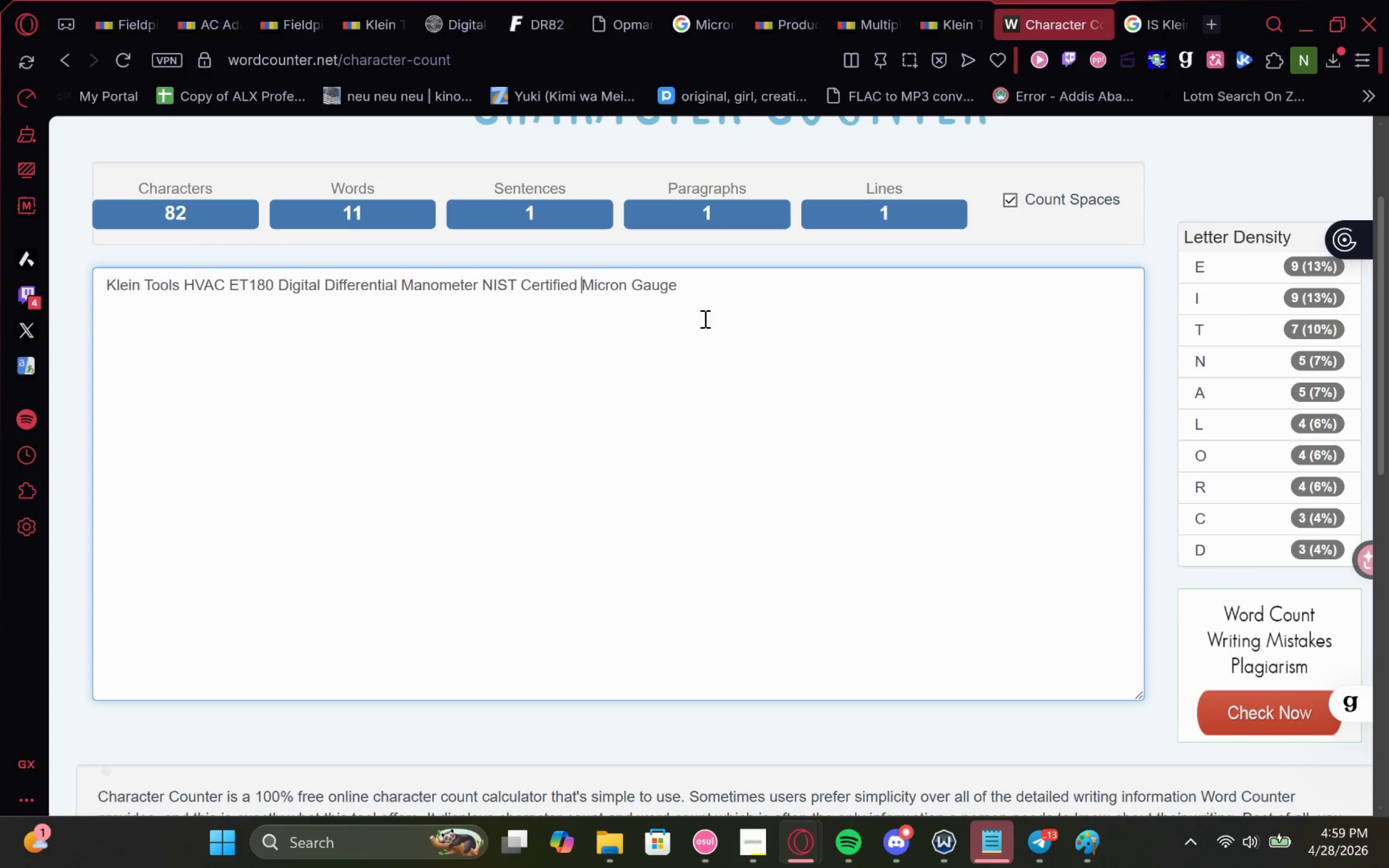 
left_click([691, 291])
 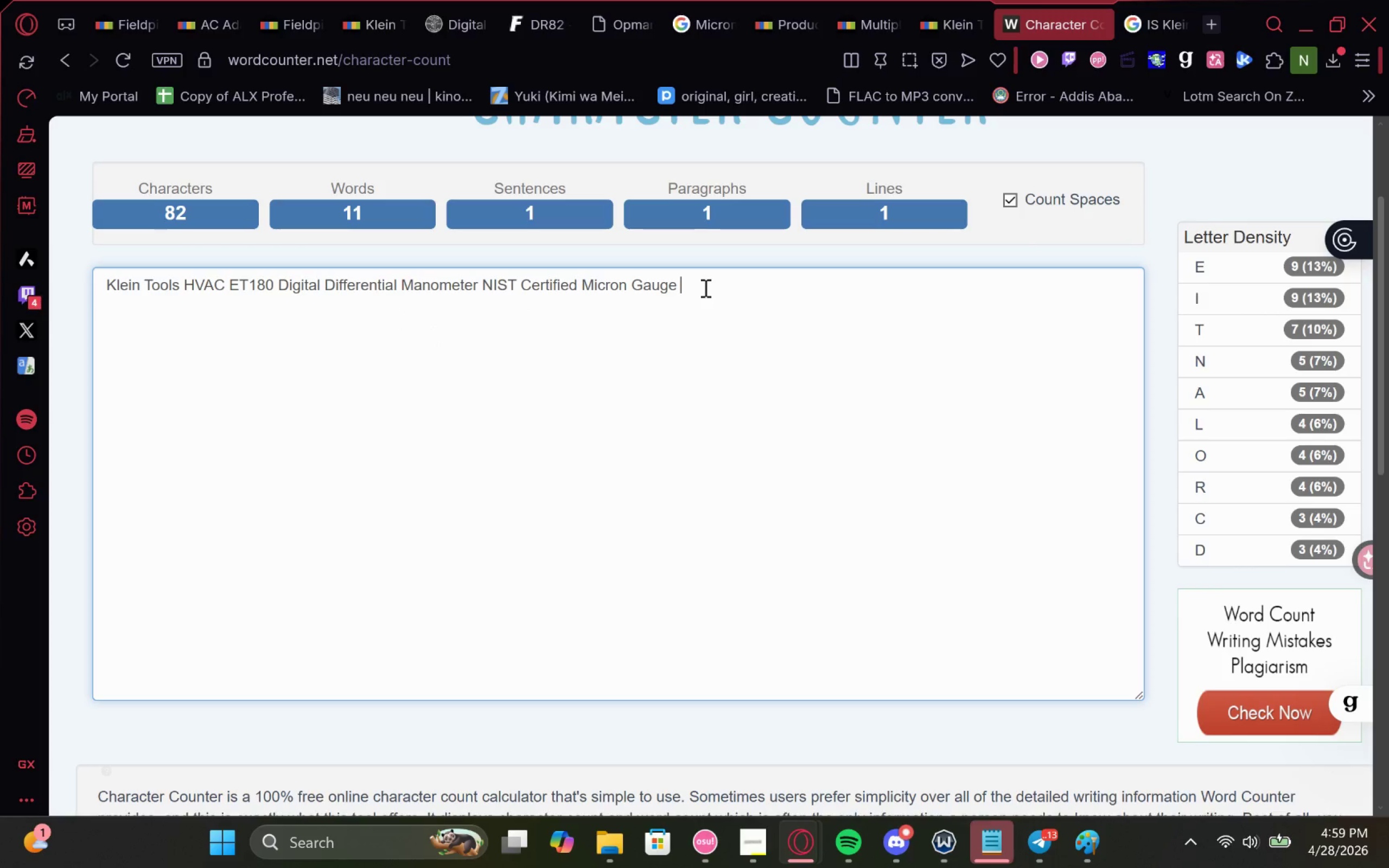 
key(Backspace)
 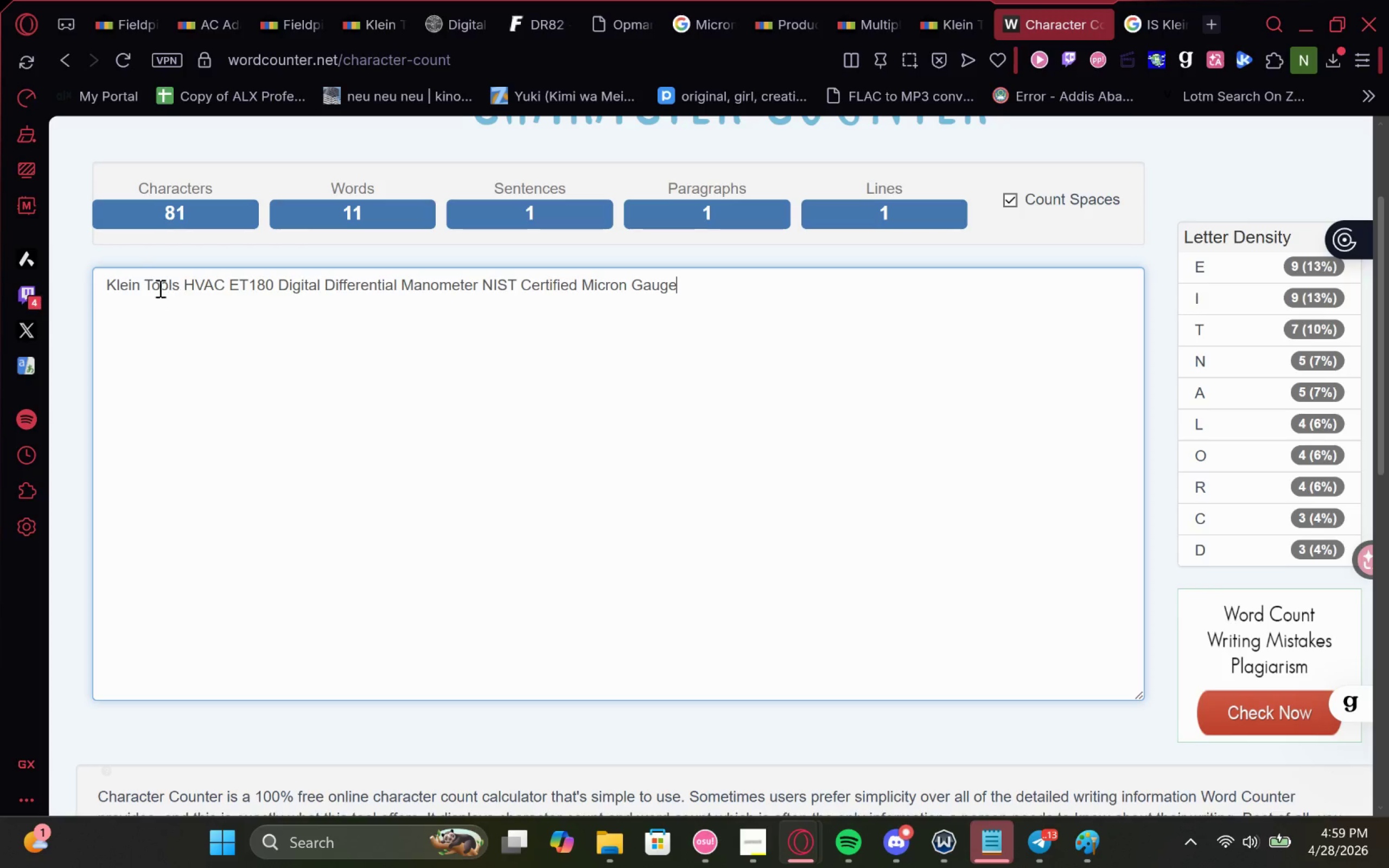 
left_click([144, 276])
 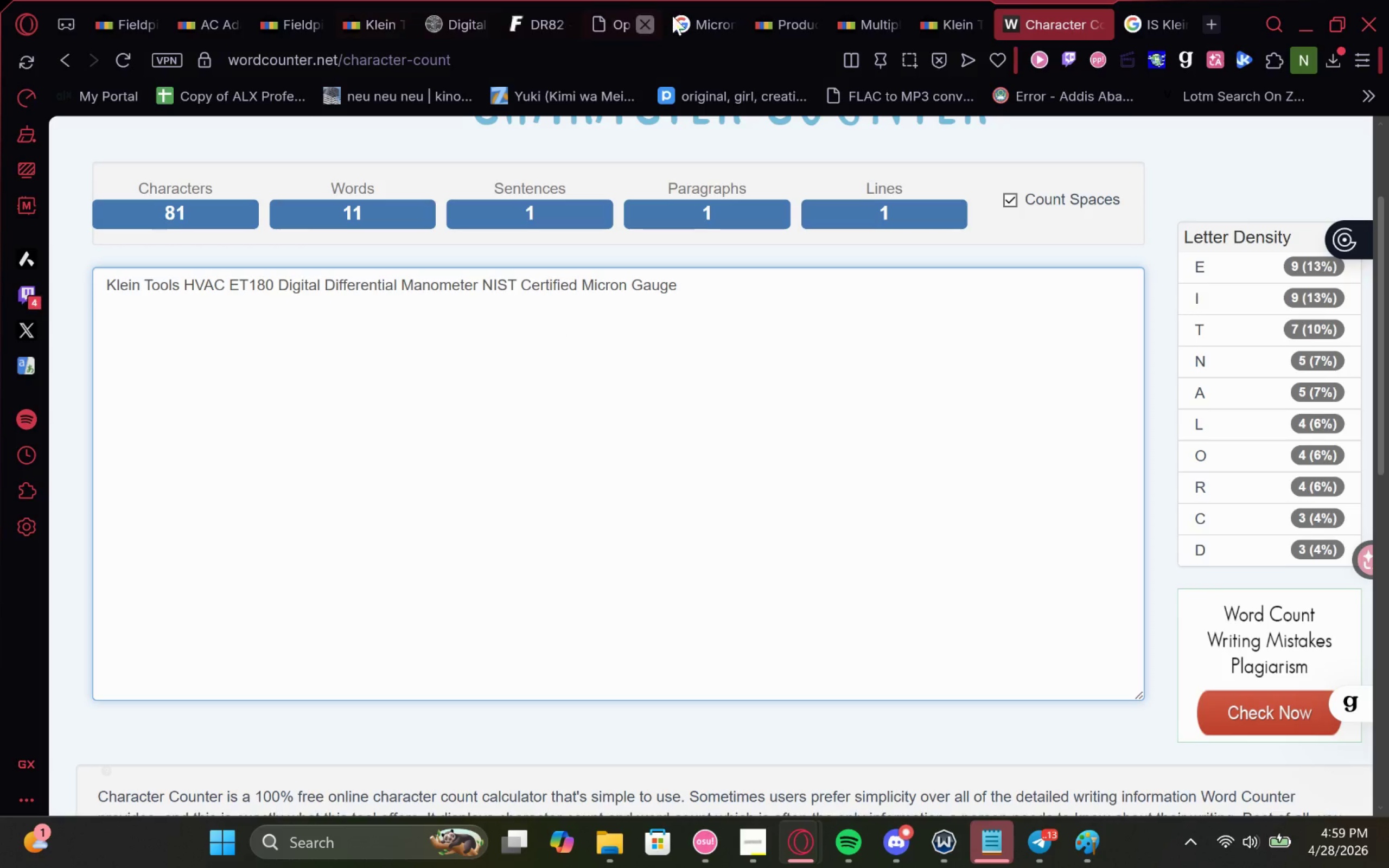 
left_click([925, 0])
 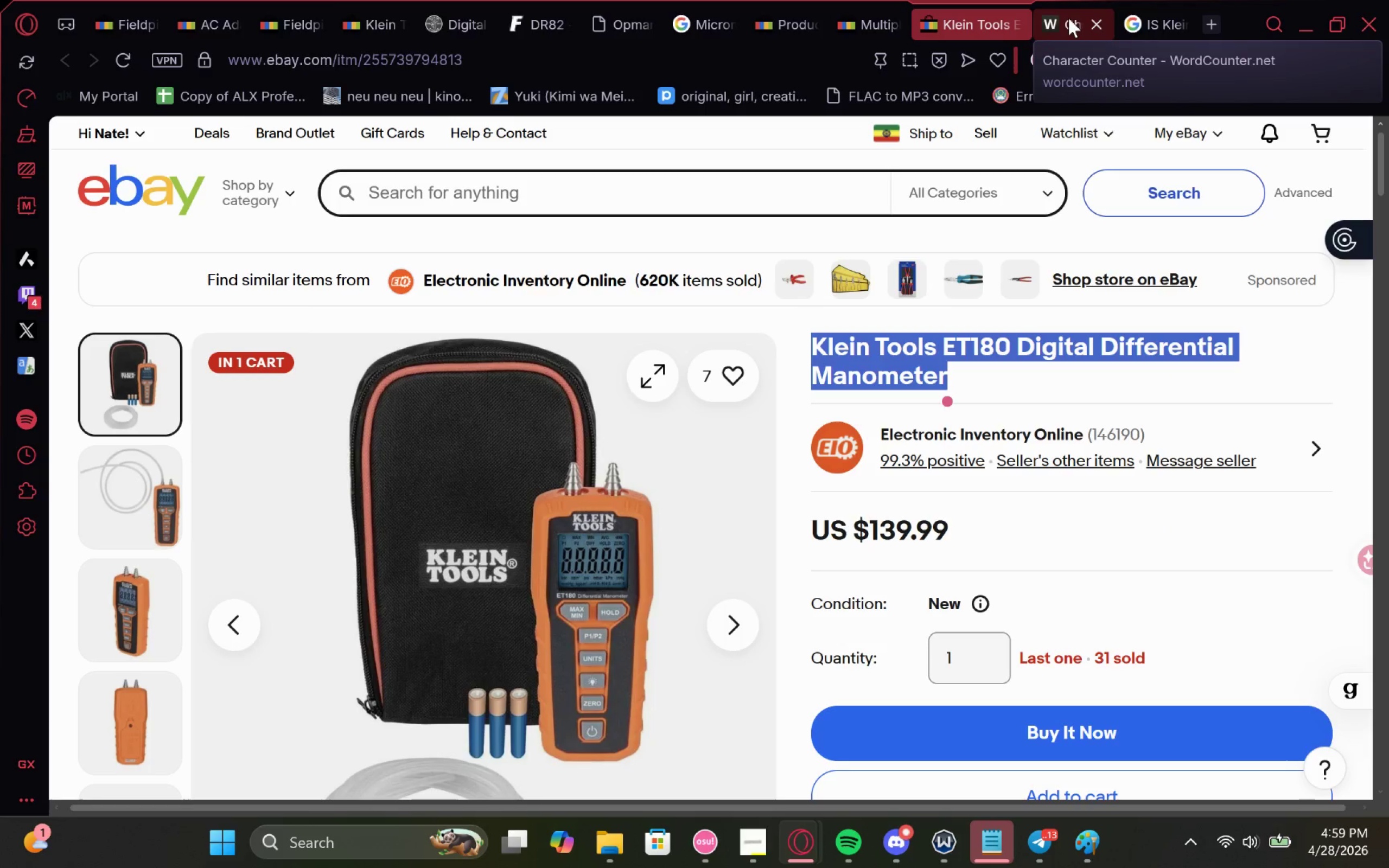 
wait(5.45)
 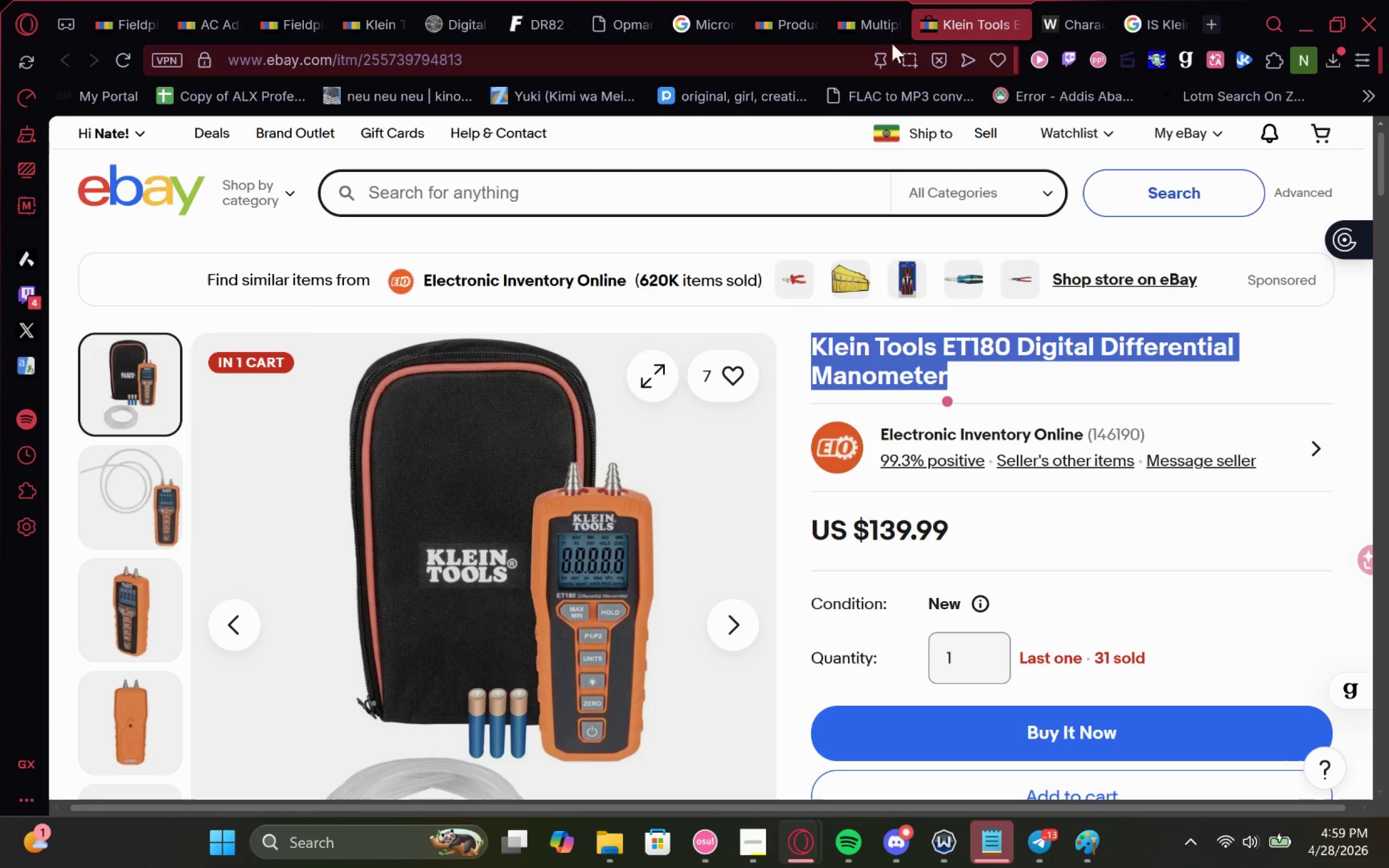 
left_click([1068, 18])
 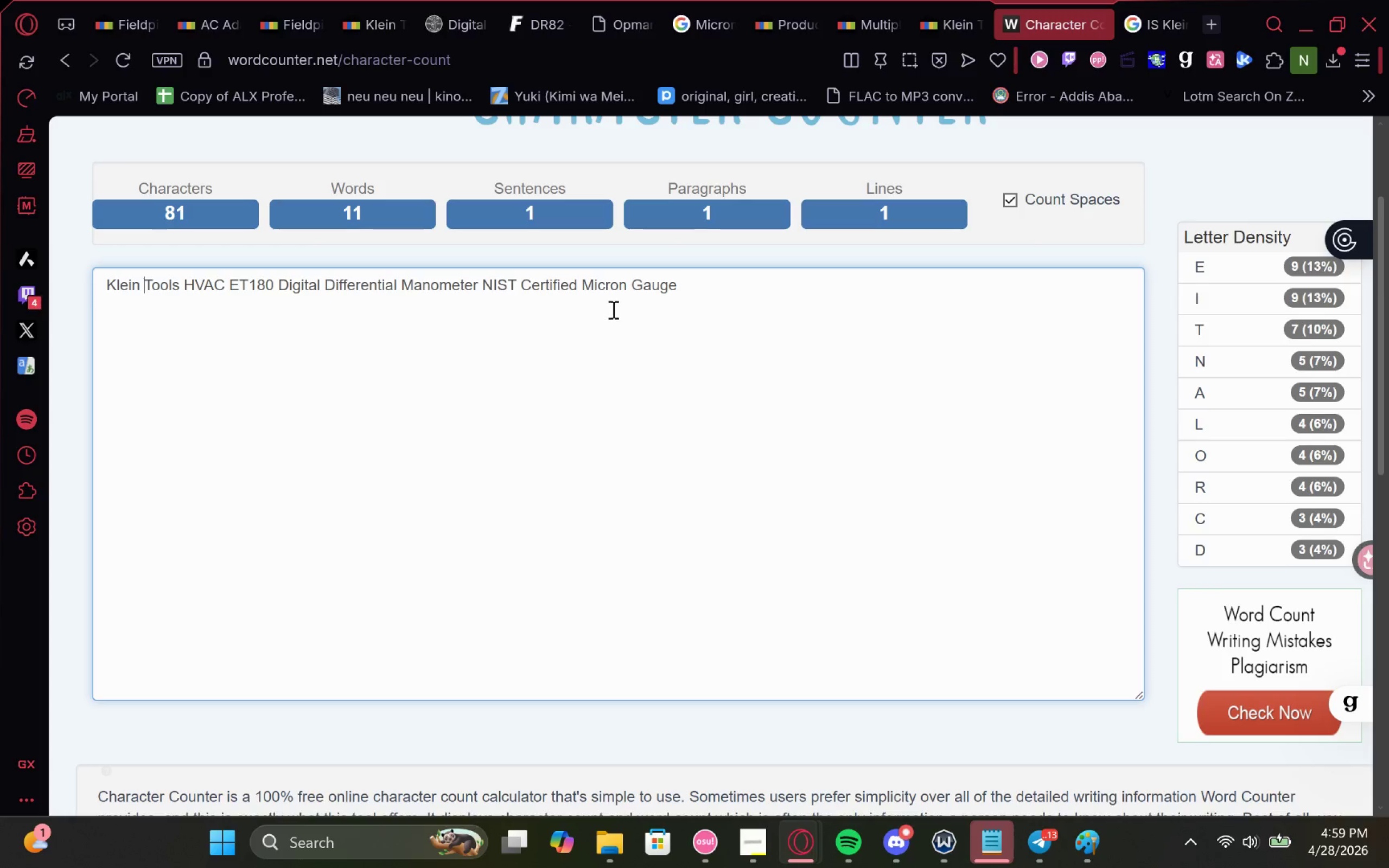 
left_click([524, 291])
 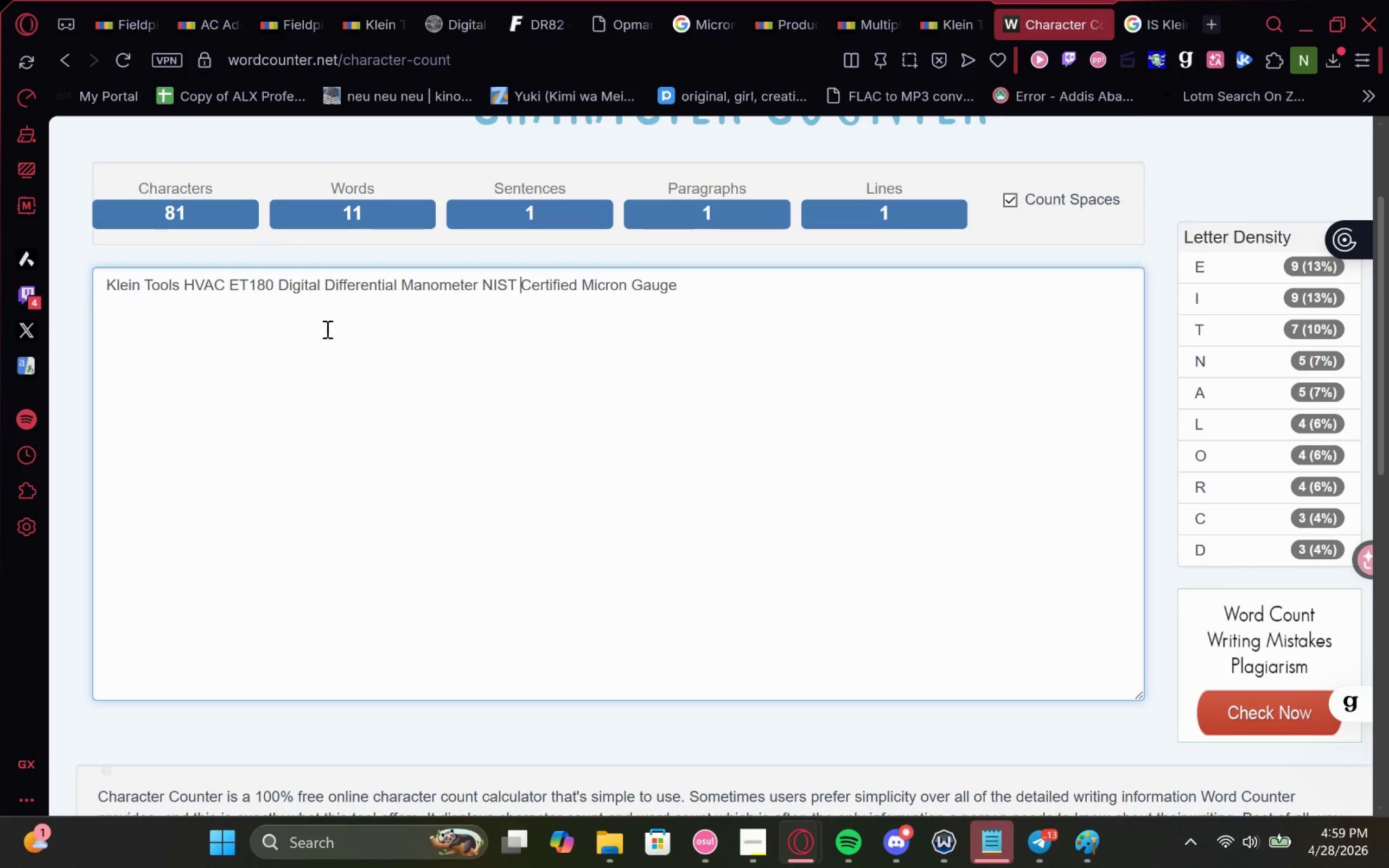 
left_click([698, 290])
 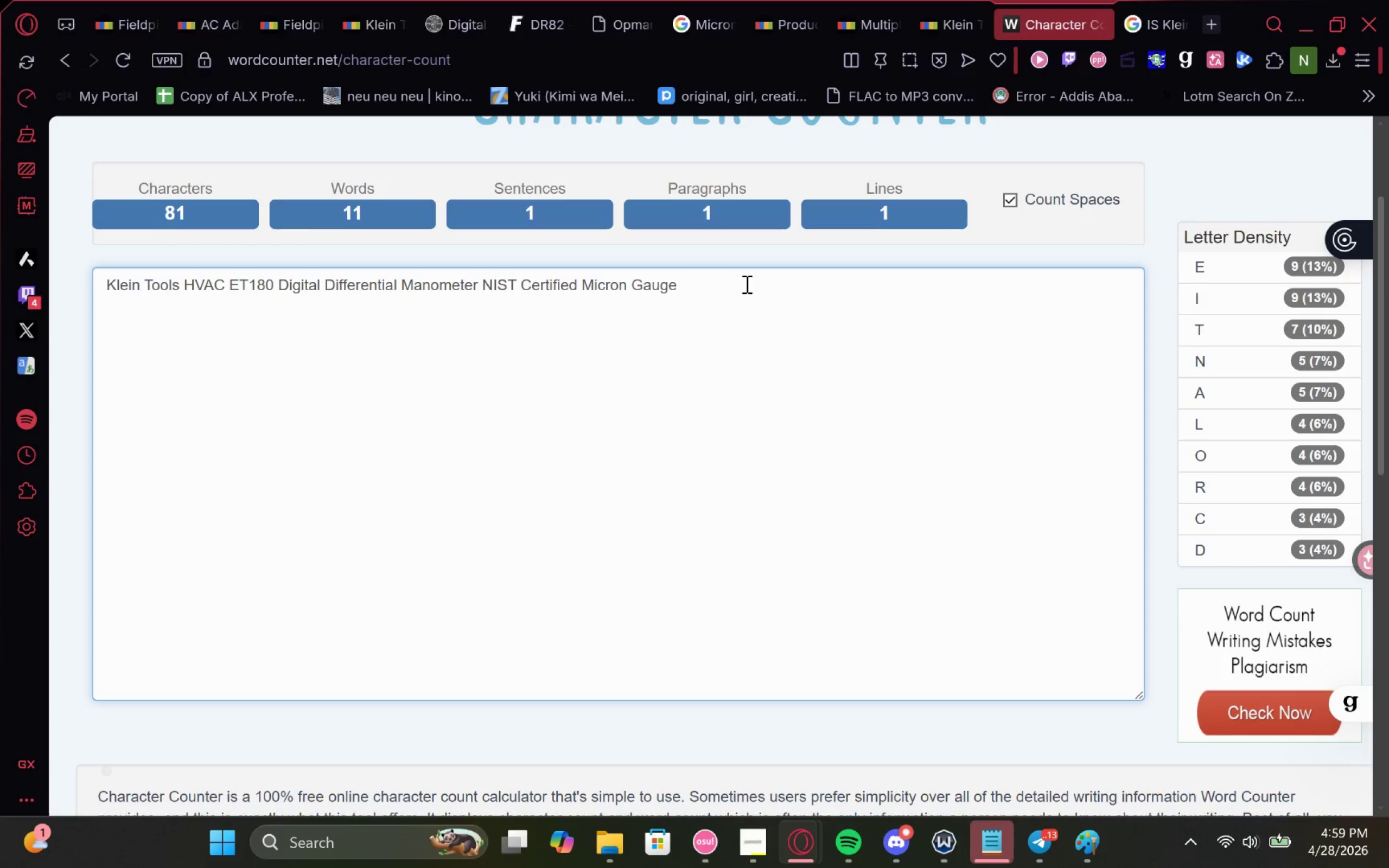 
wait(15.17)
 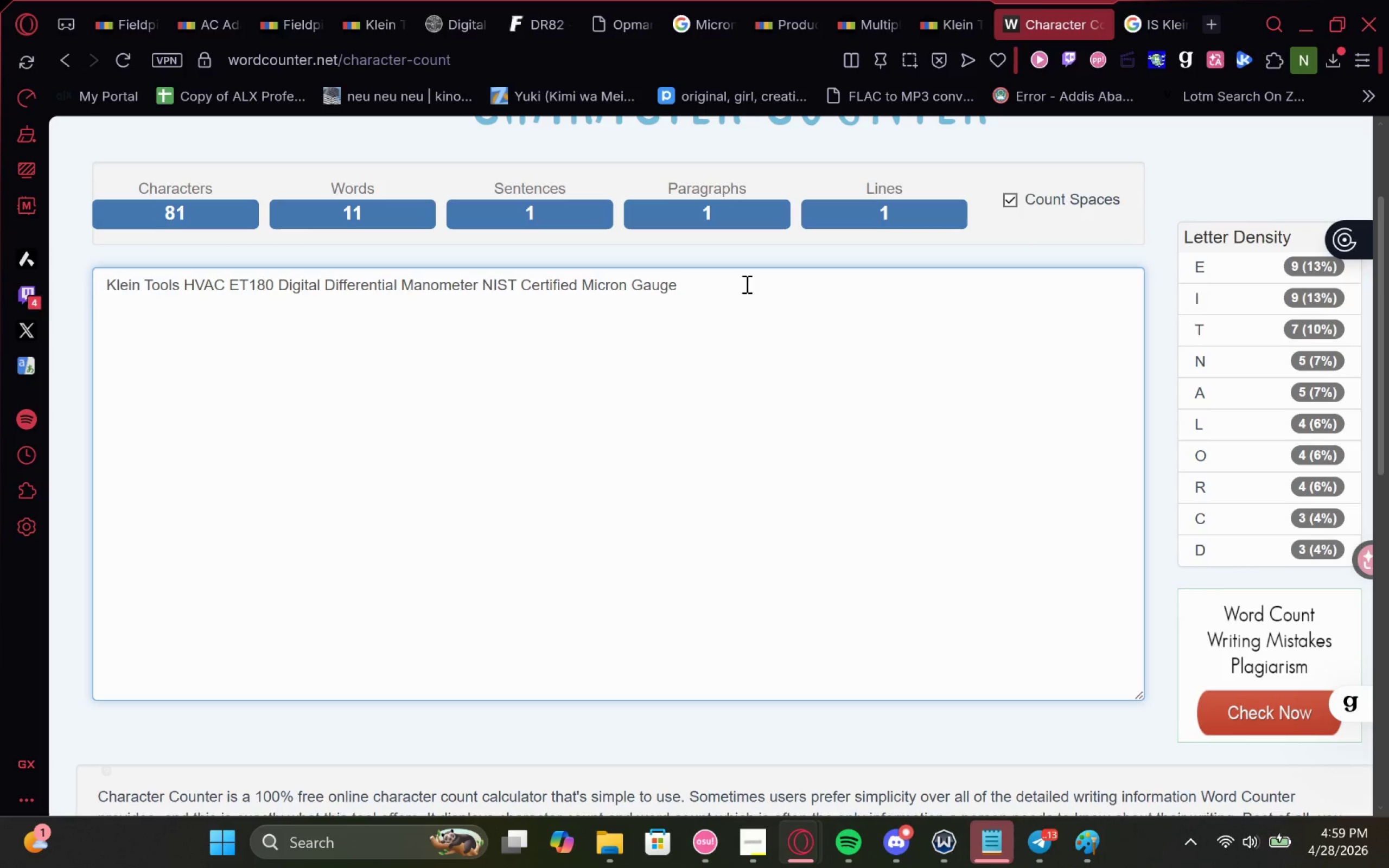 
left_click([929, 3])
 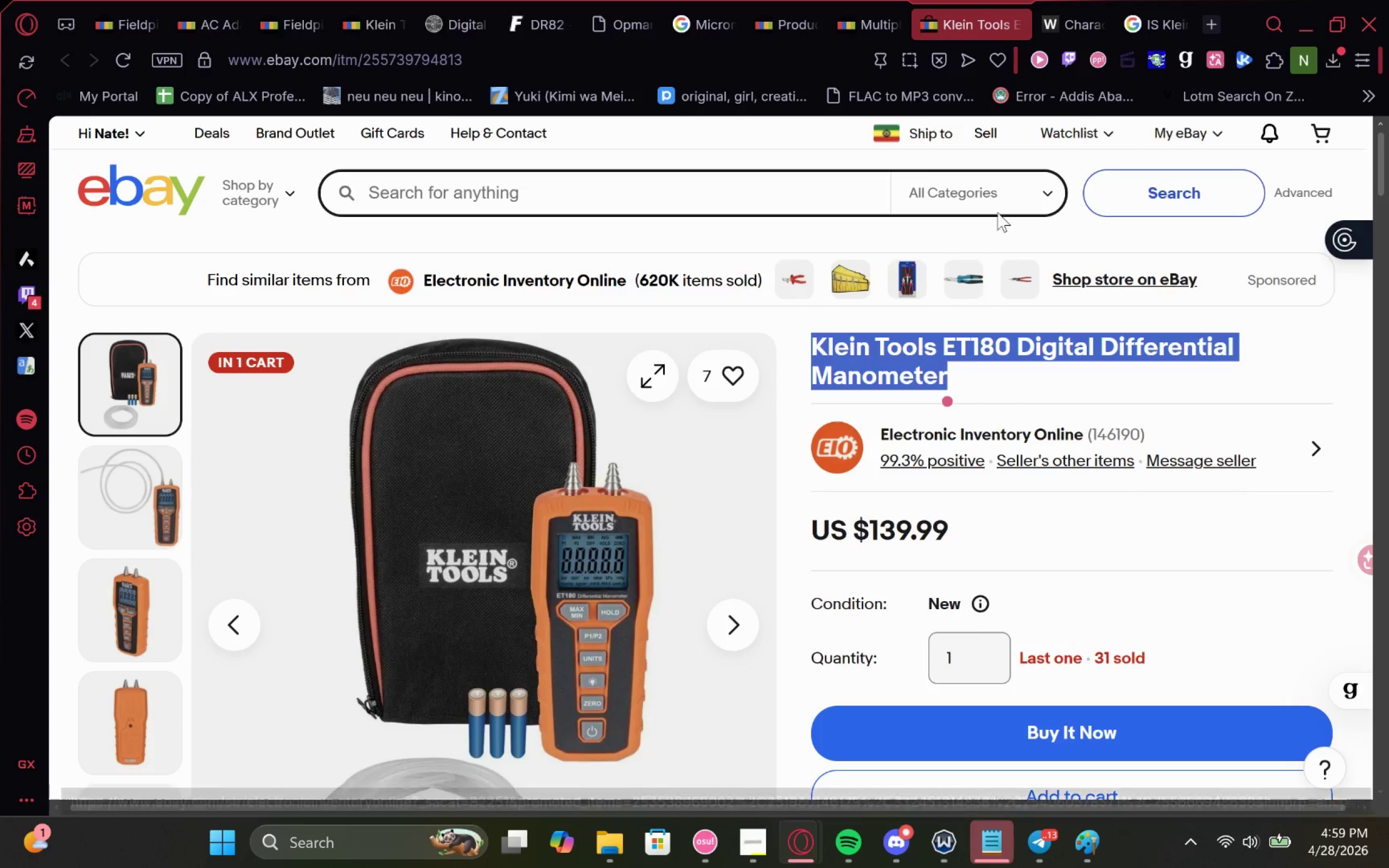 
left_click([1070, 25])
 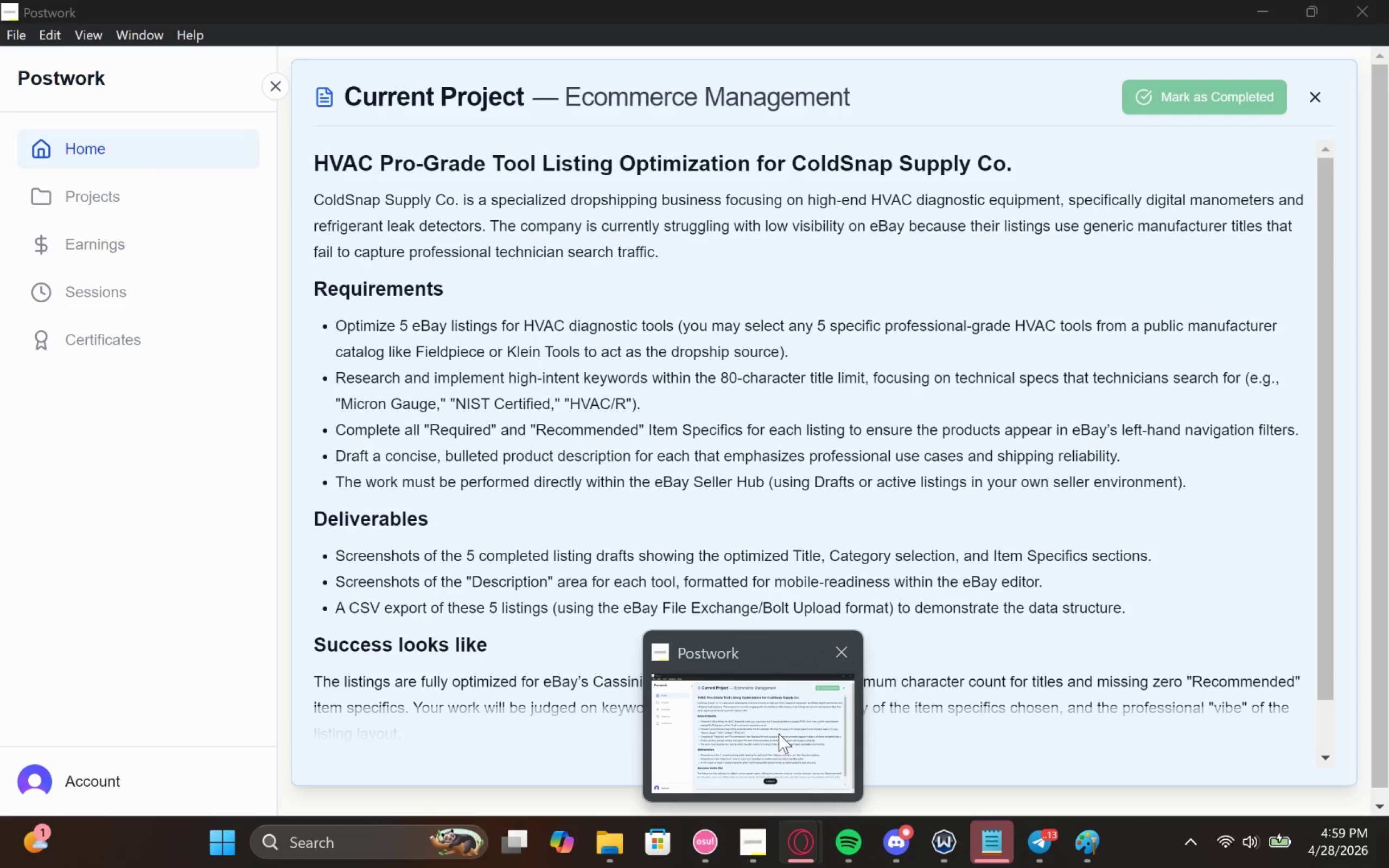 
wait(19.22)
 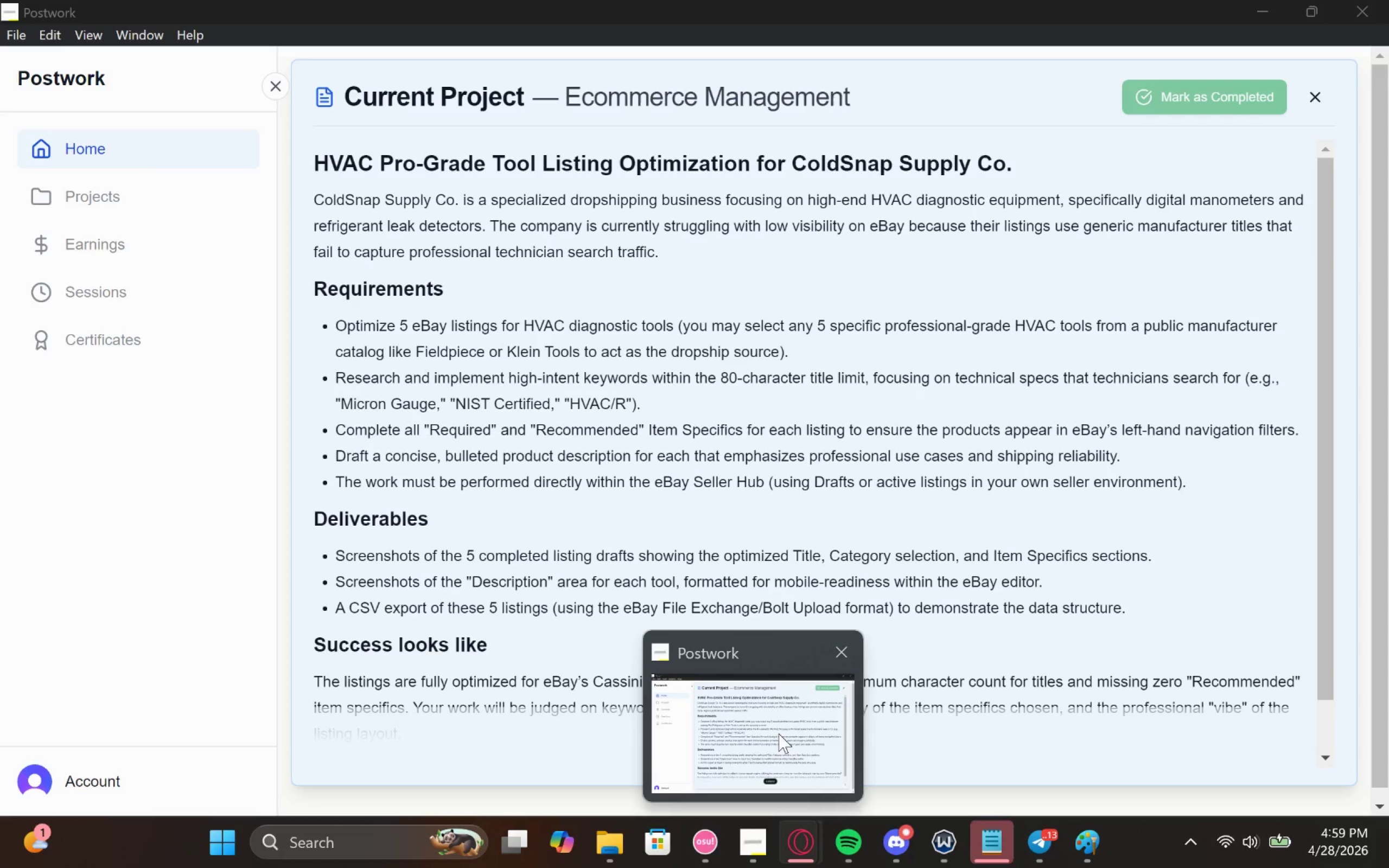 
left_click([629, 283])
 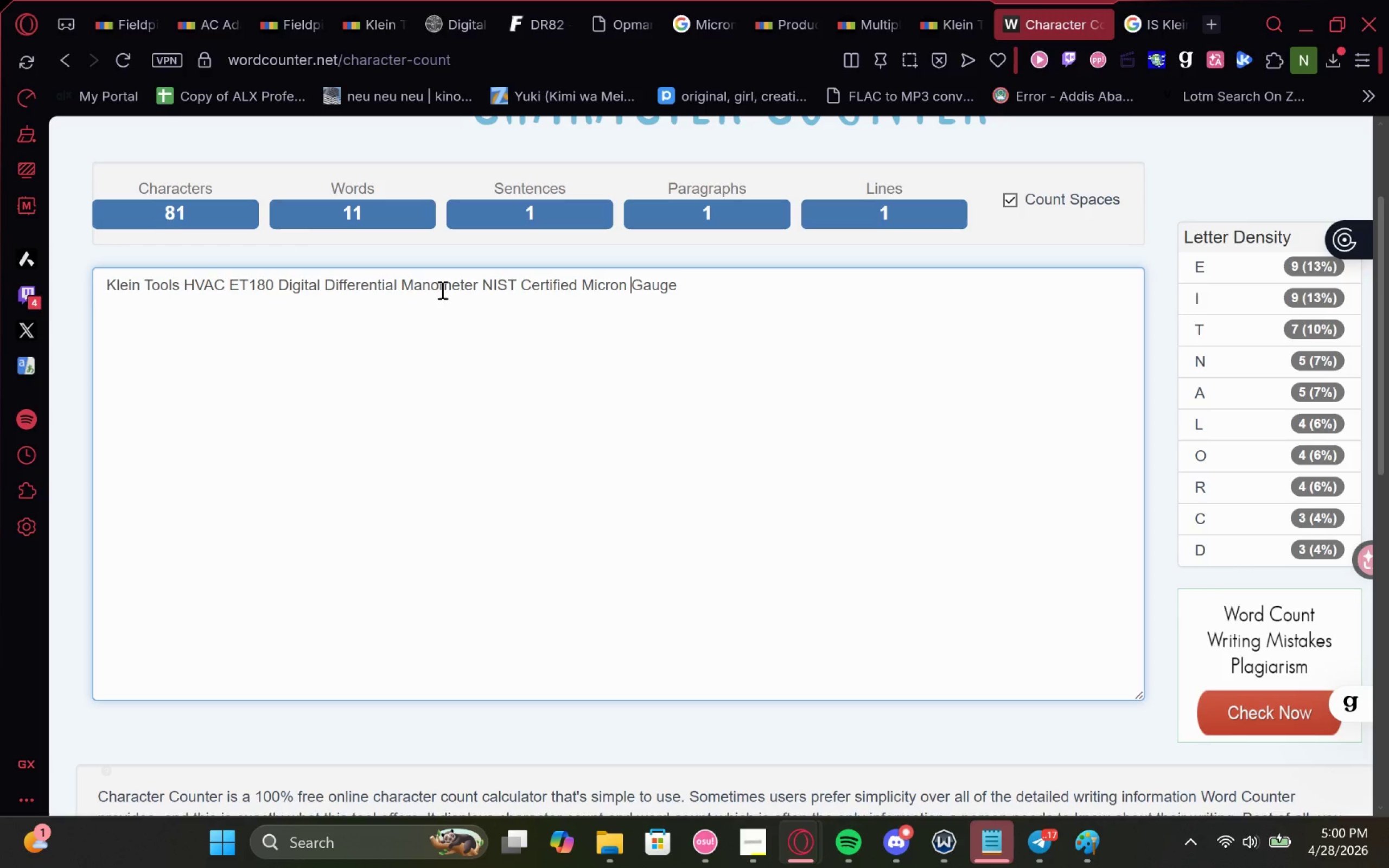 
wait(7.16)
 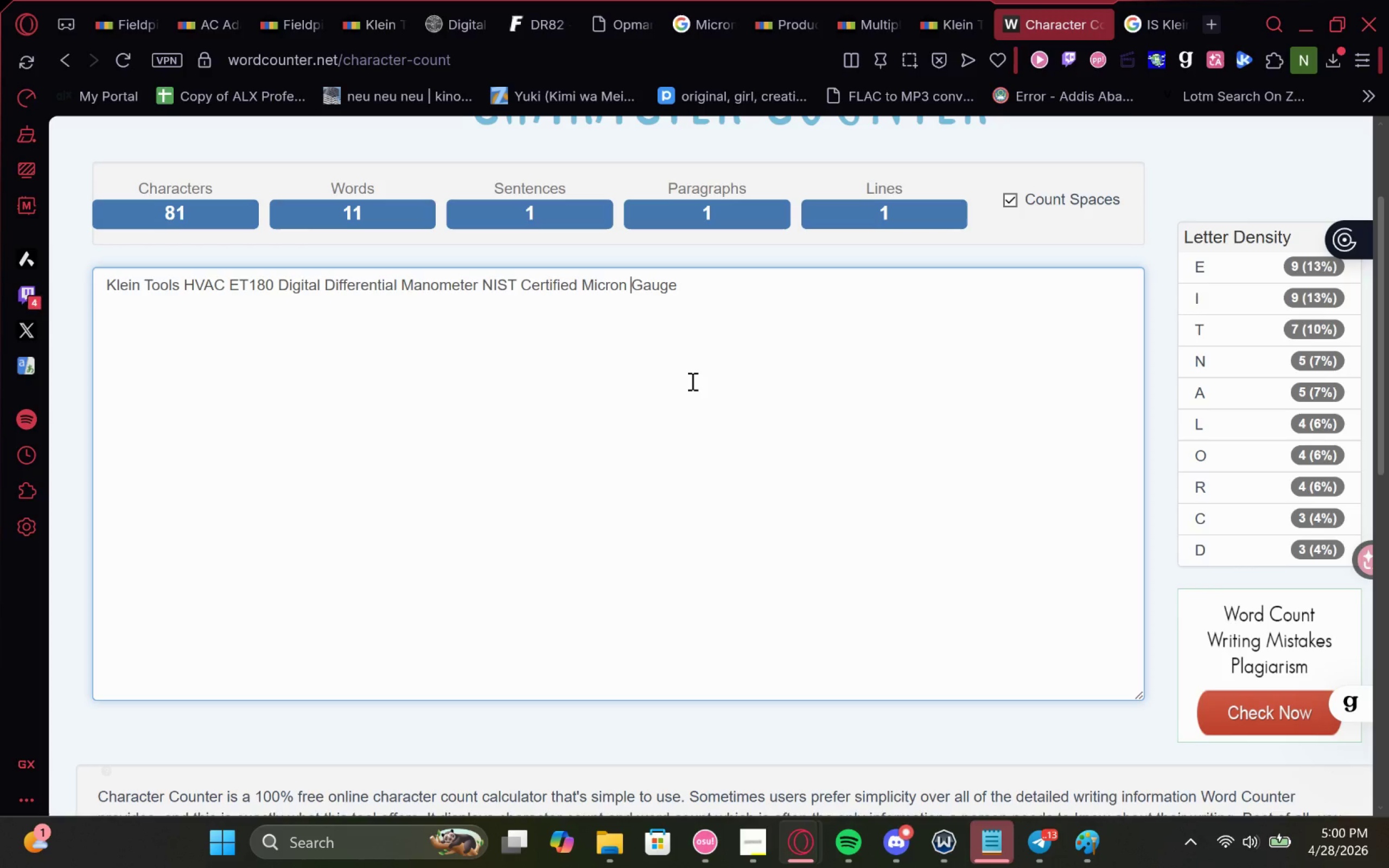 
scroll: coordinate [509, 300], scroll_direction: down, amount: 48.0
 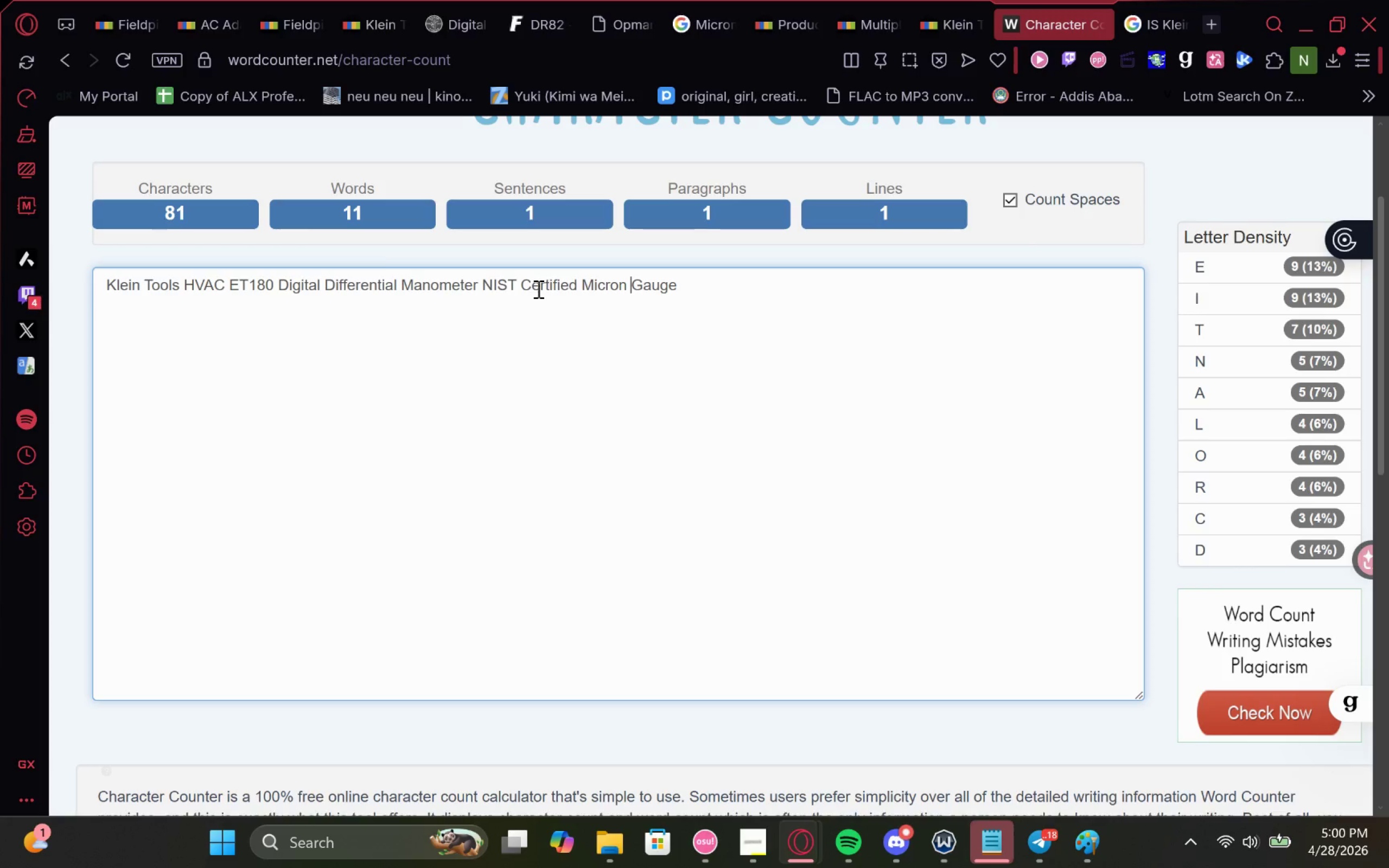 
wait(13.57)
 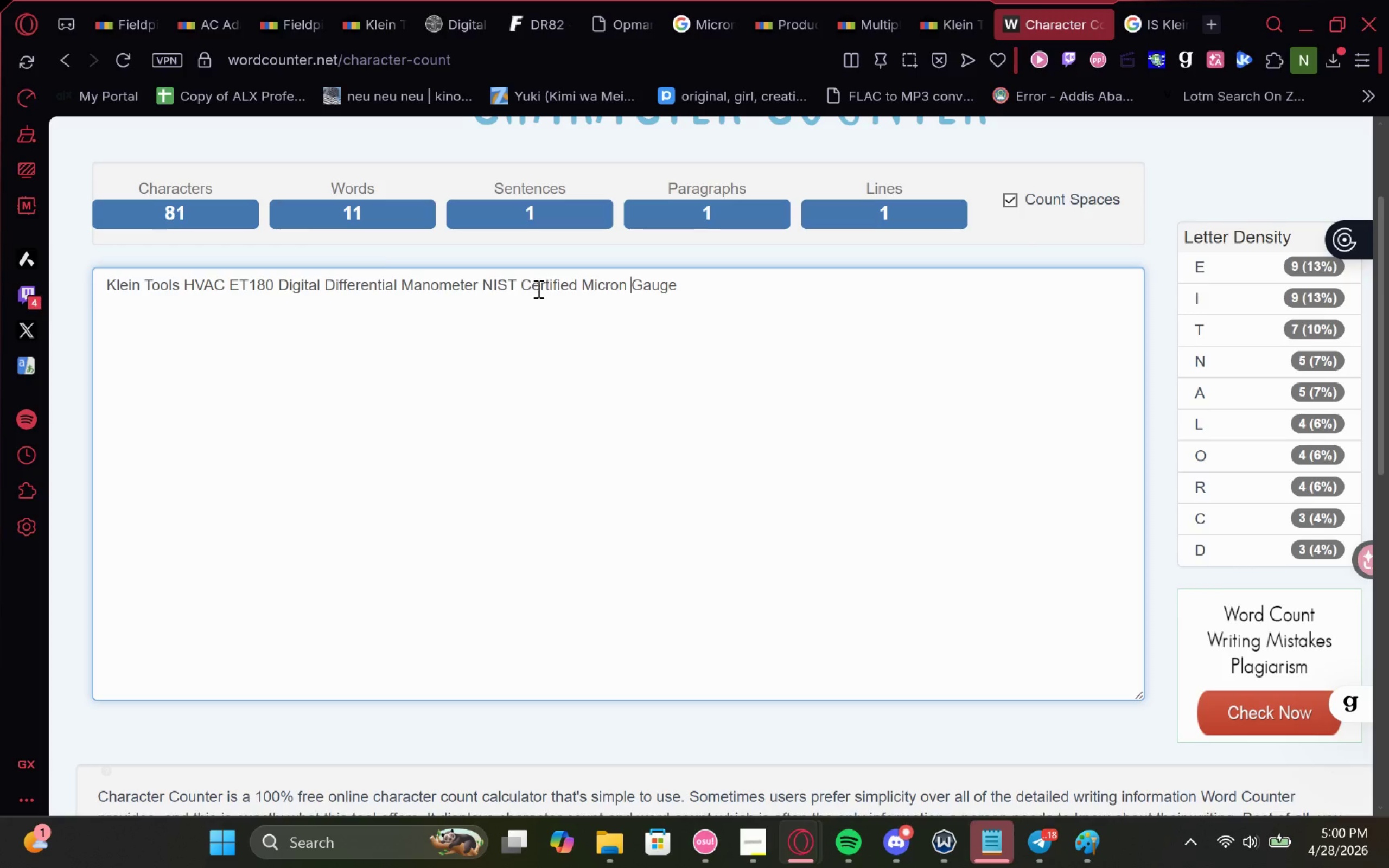 
left_click([225, 276])
 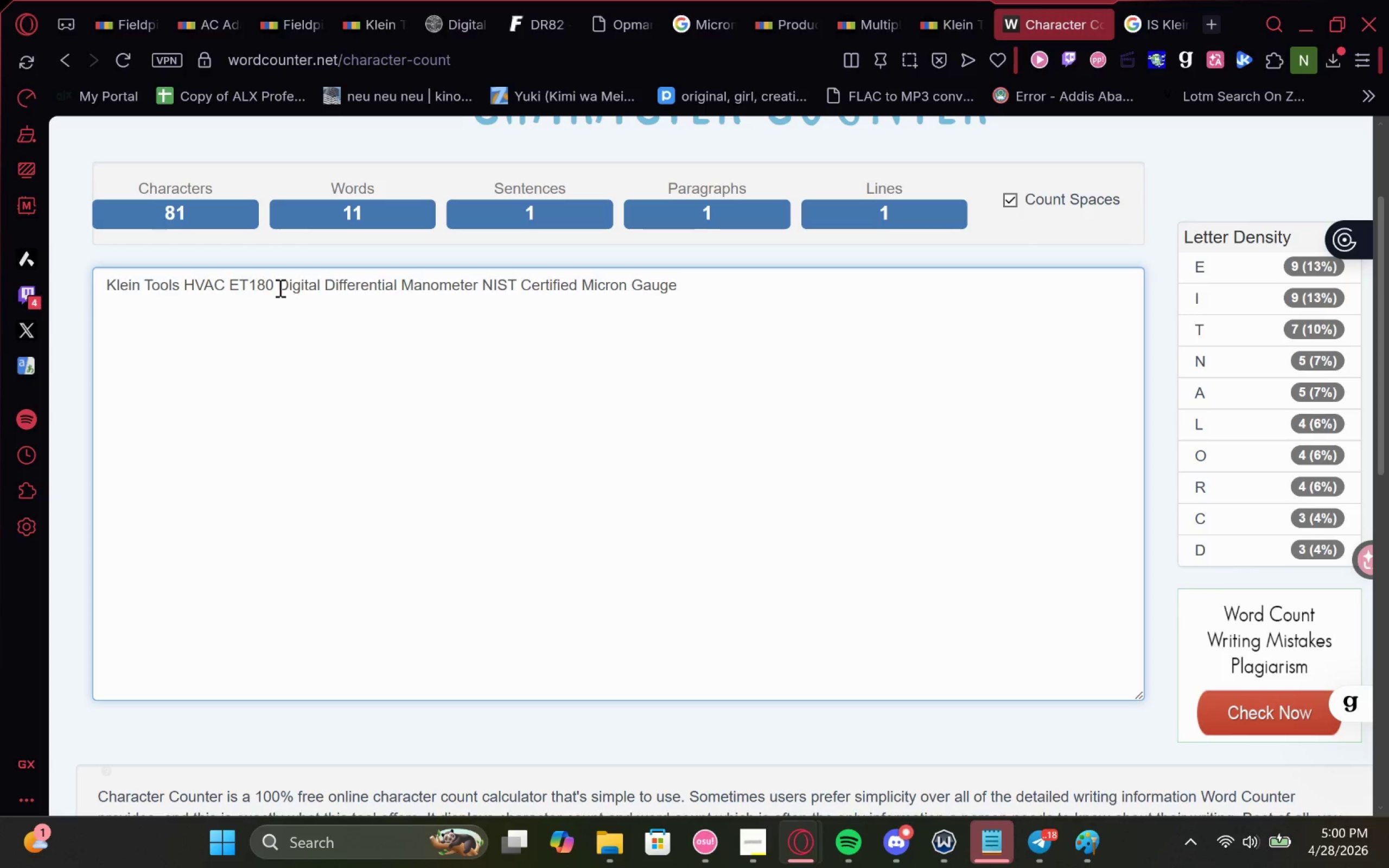 
key(Slash)
 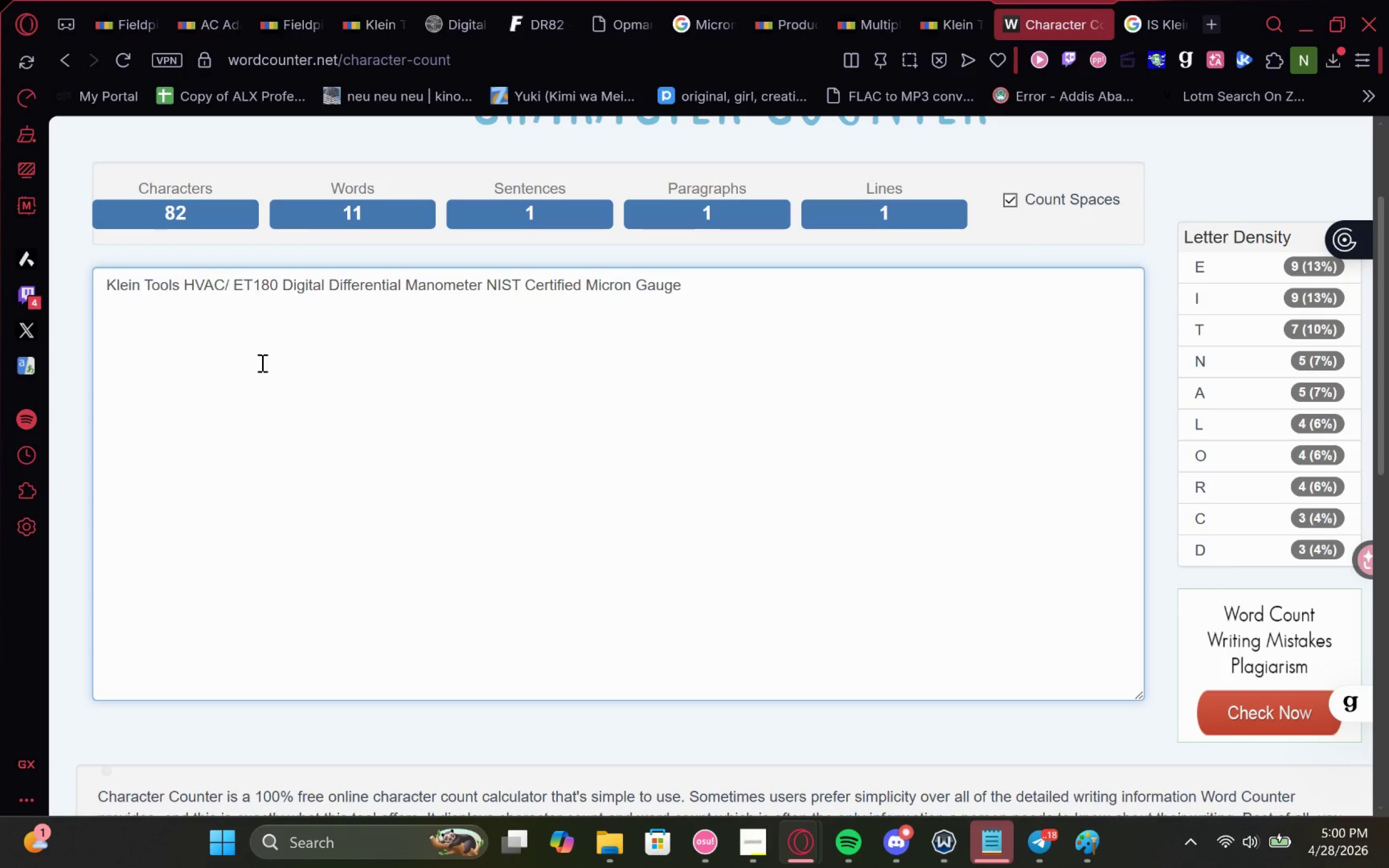 
key(Backspace)
 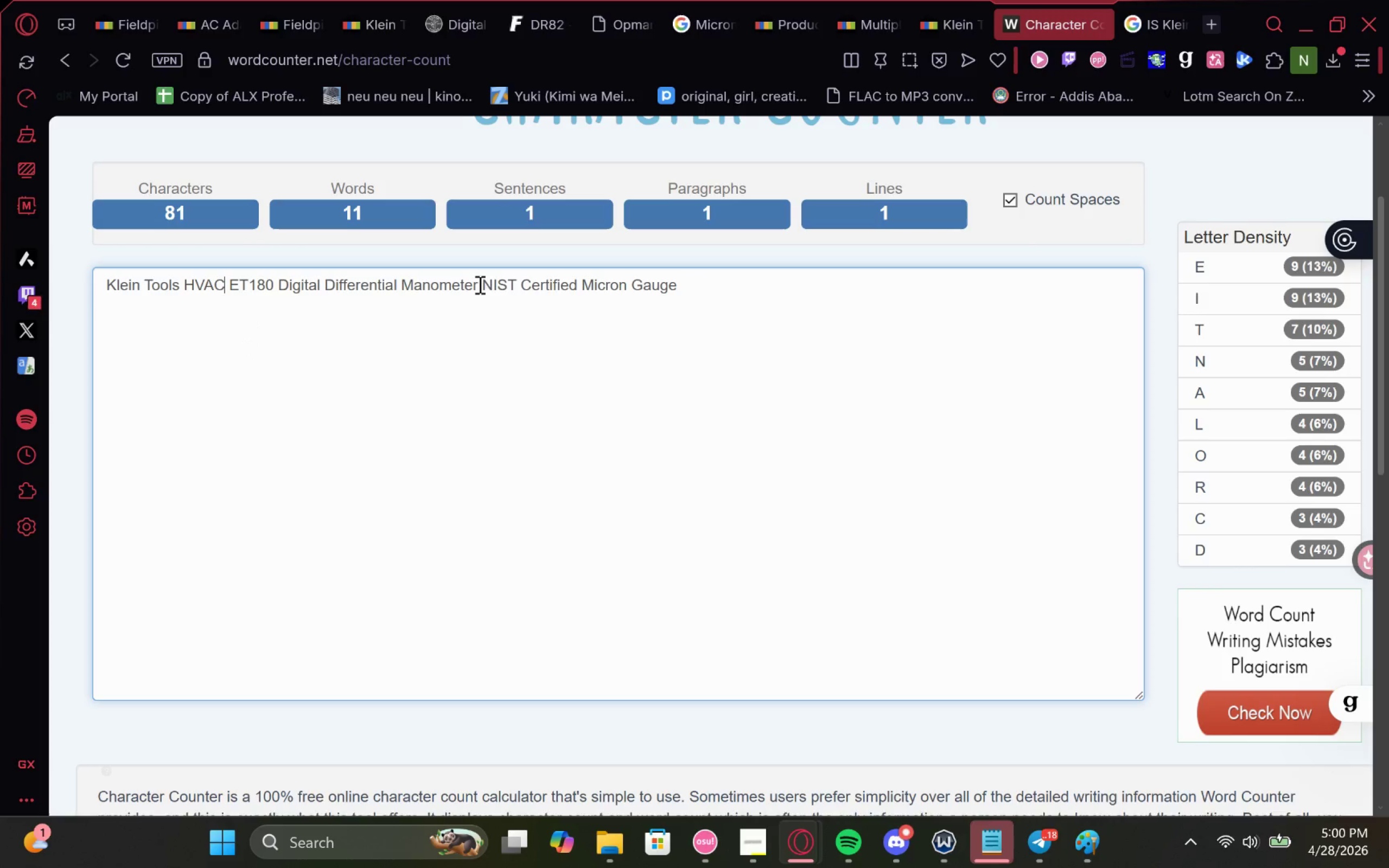 
wait(10.01)
 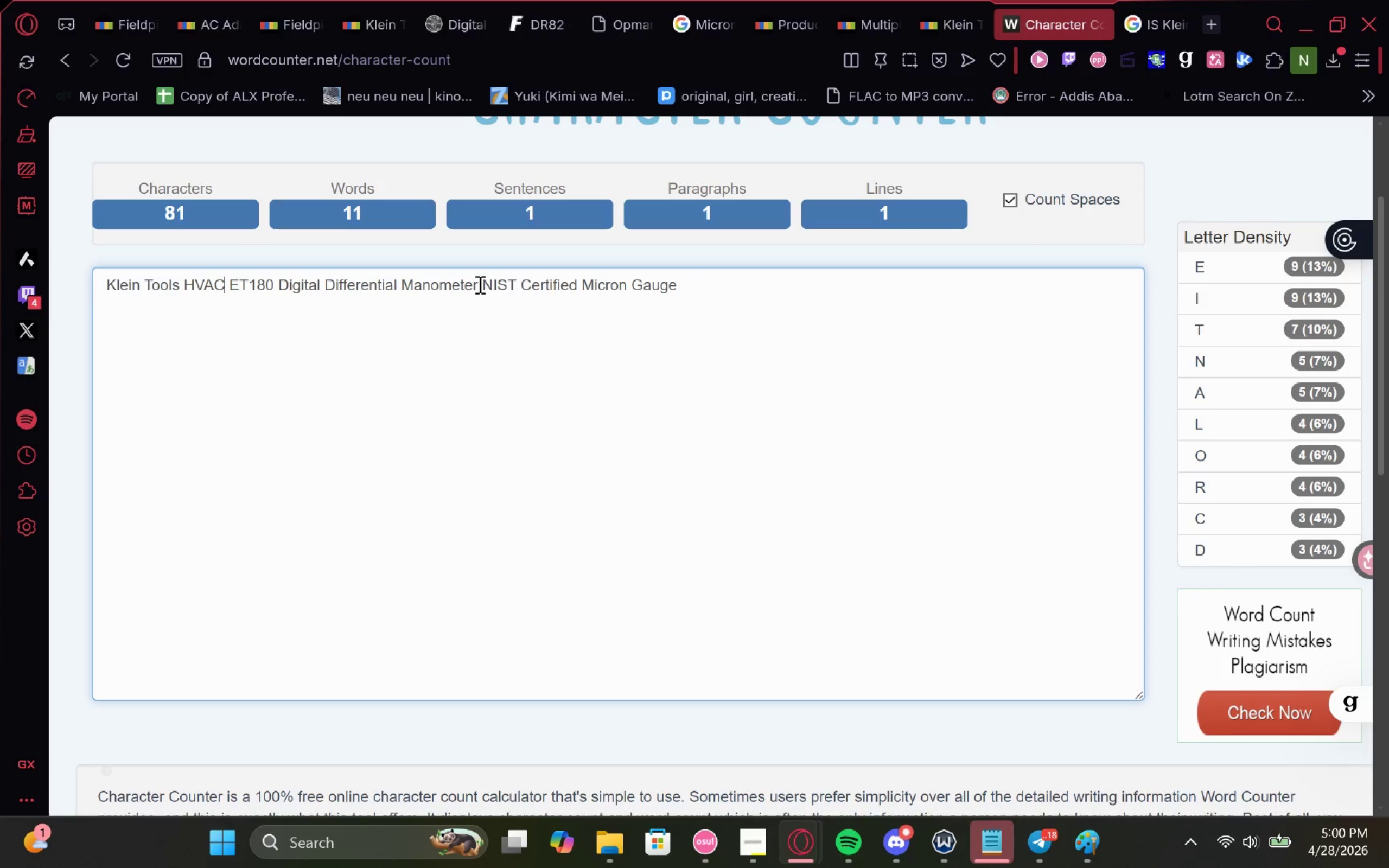 
left_click([485, 295])
 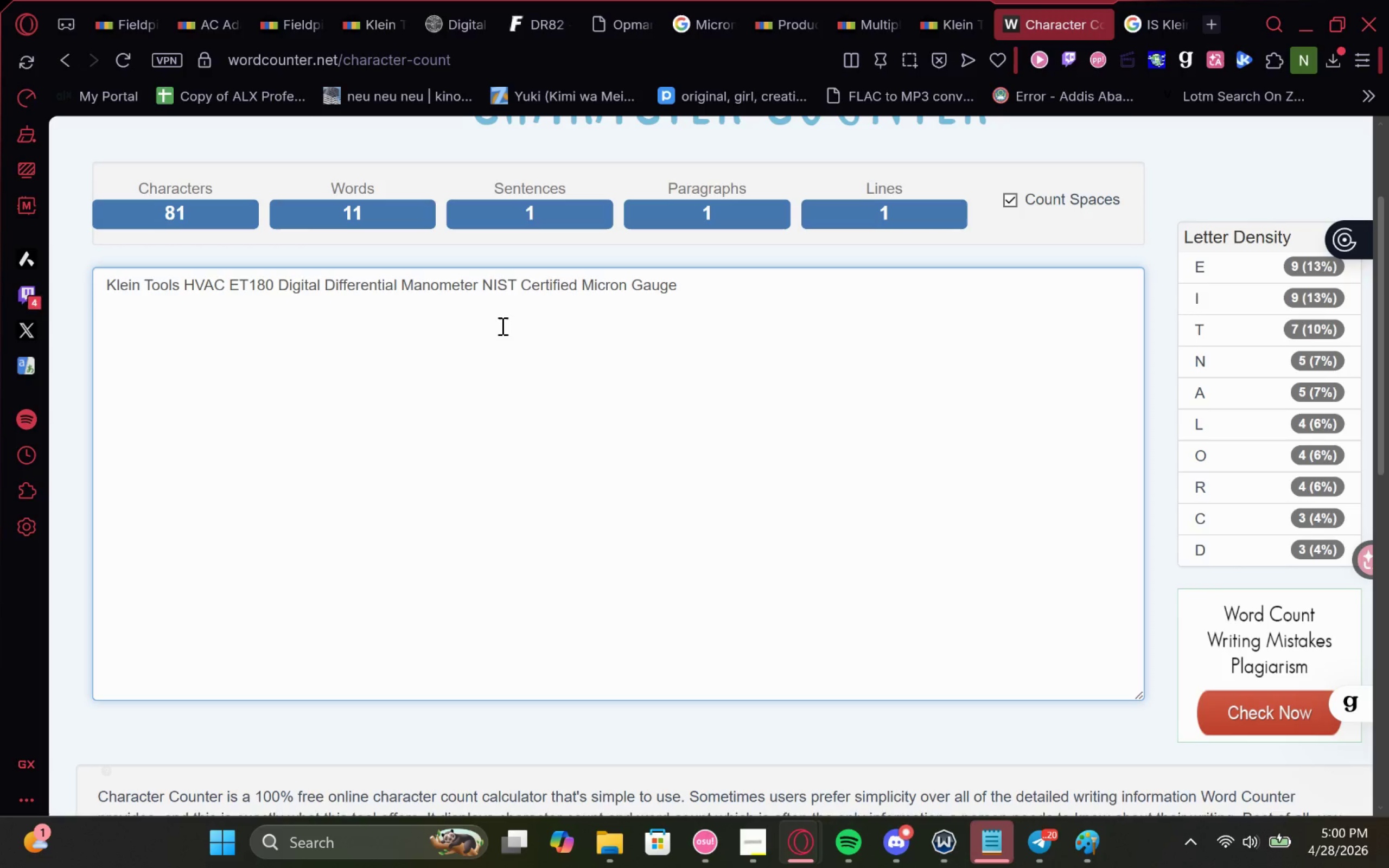 
wait(8.2)
 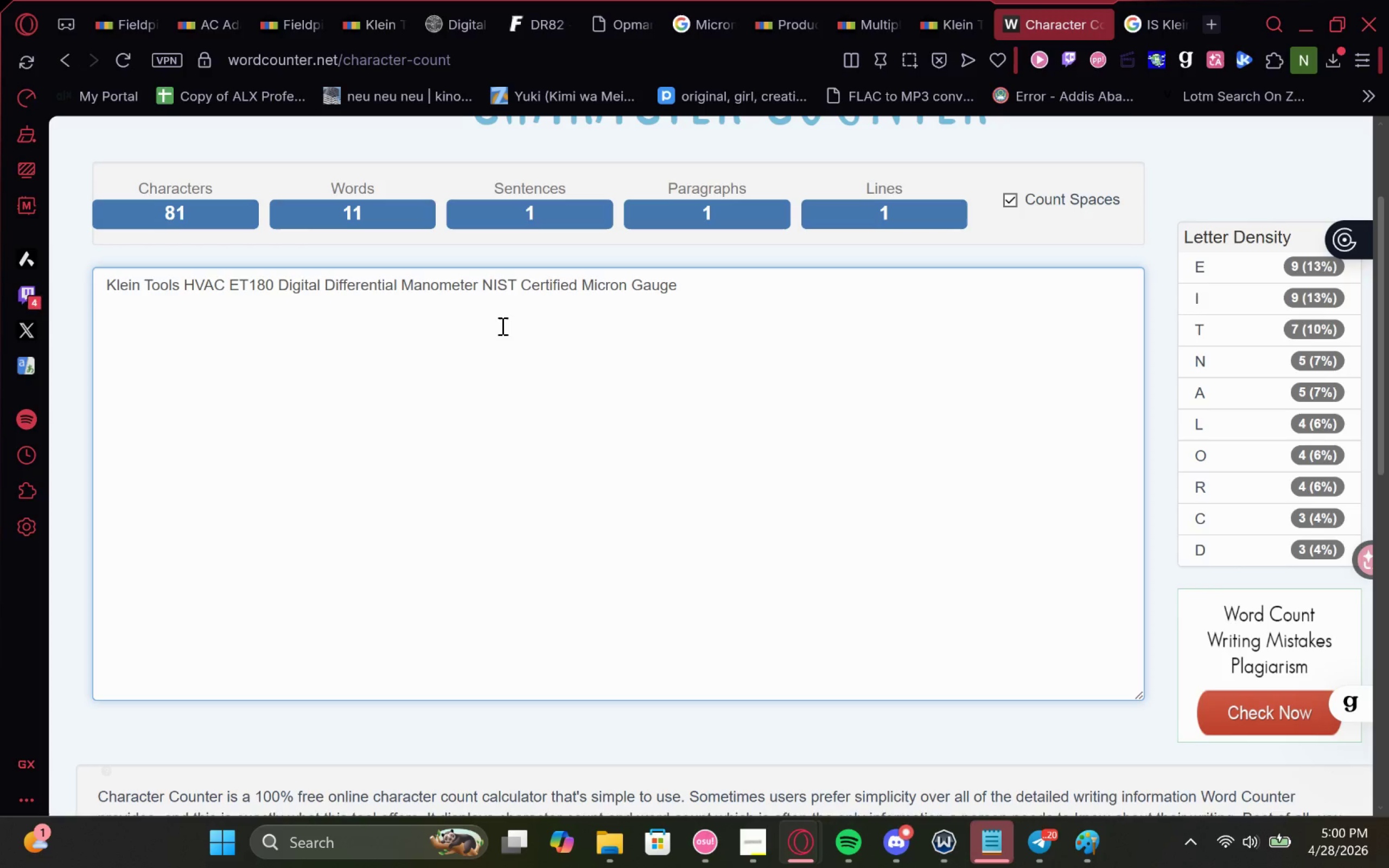 
left_click([1010, 201])
 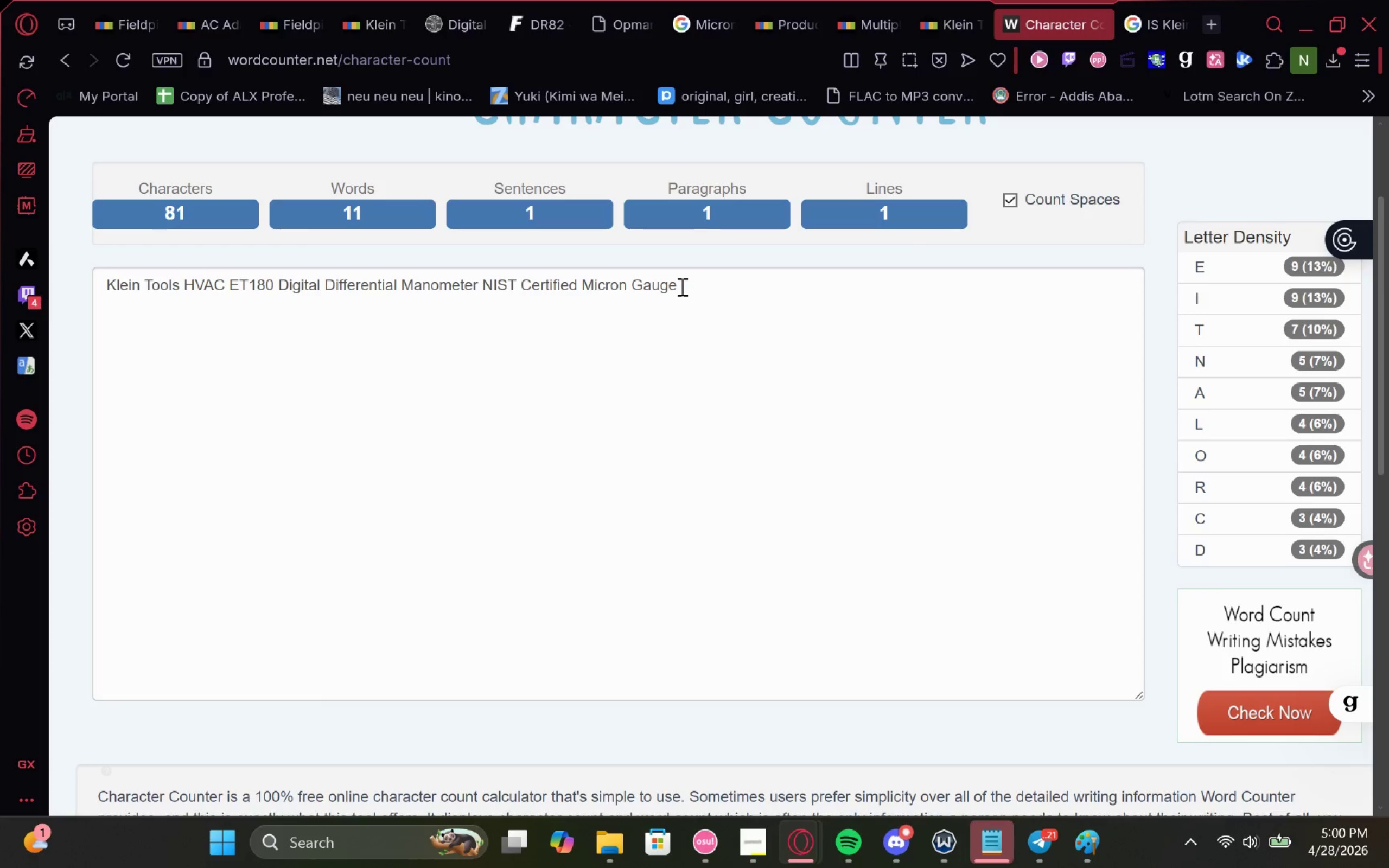 
left_click_drag(start_coordinate=[689, 283], to_coordinate=[0, 272])
 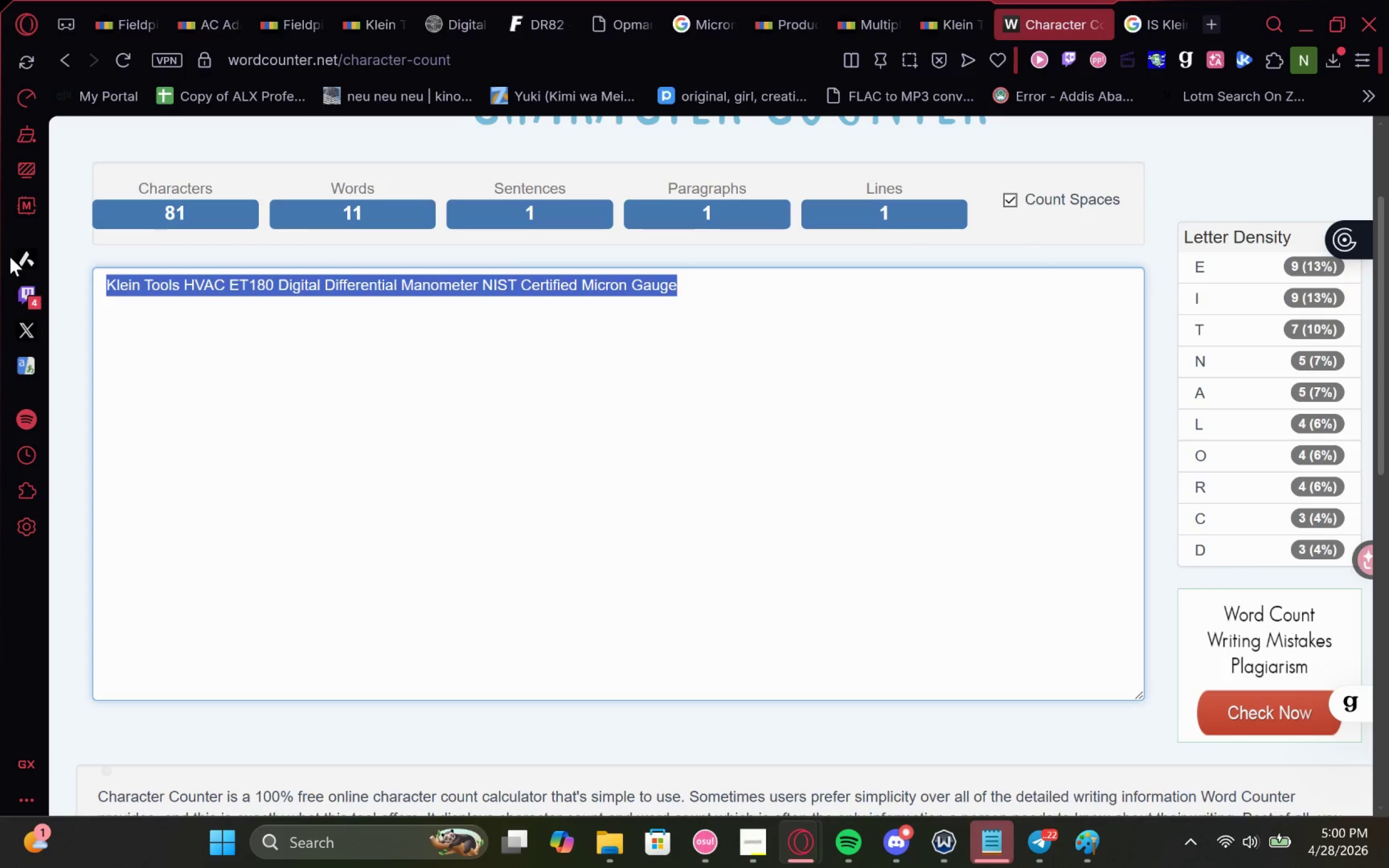 
key(Control+C)
 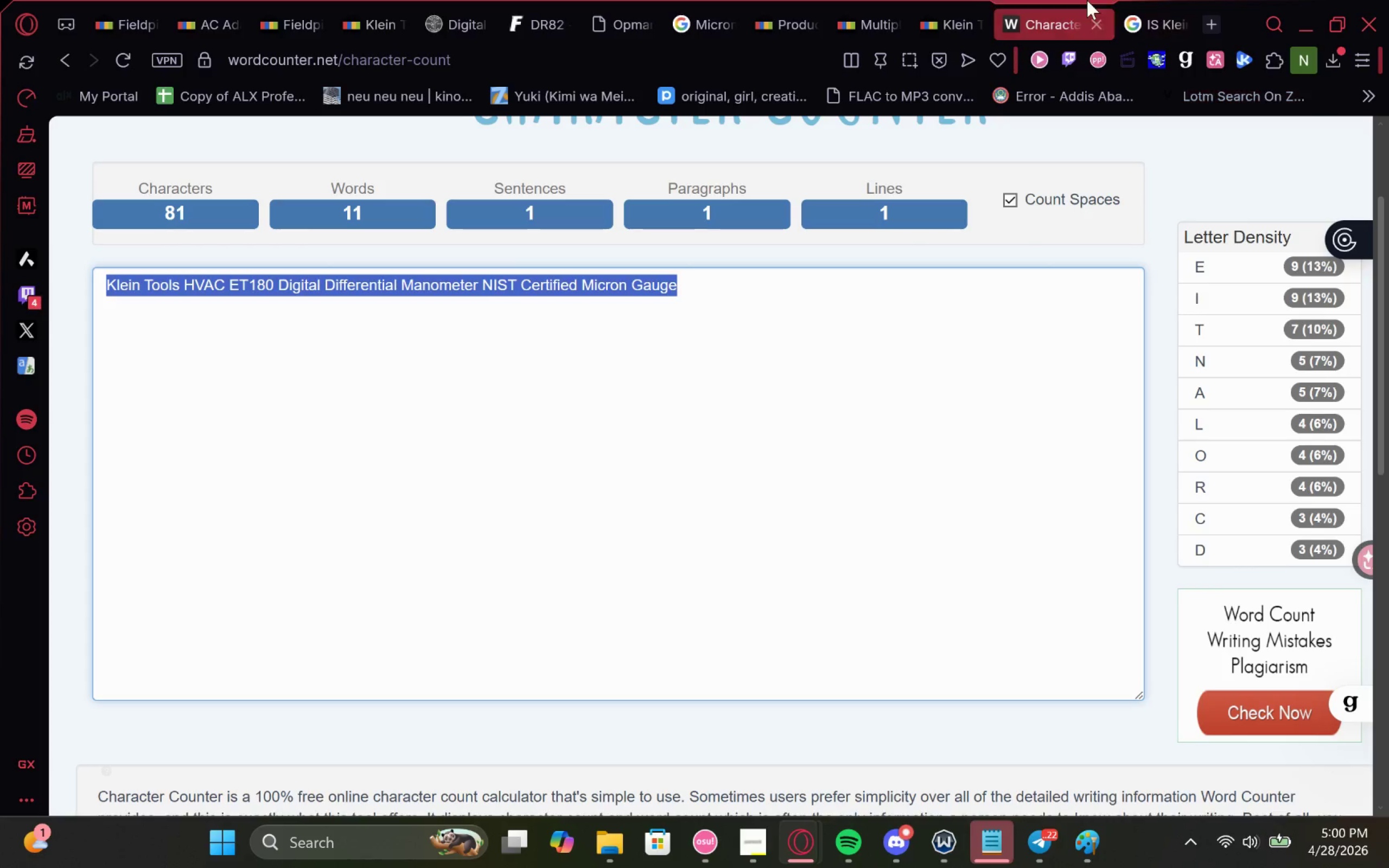 
key(Control+C)
 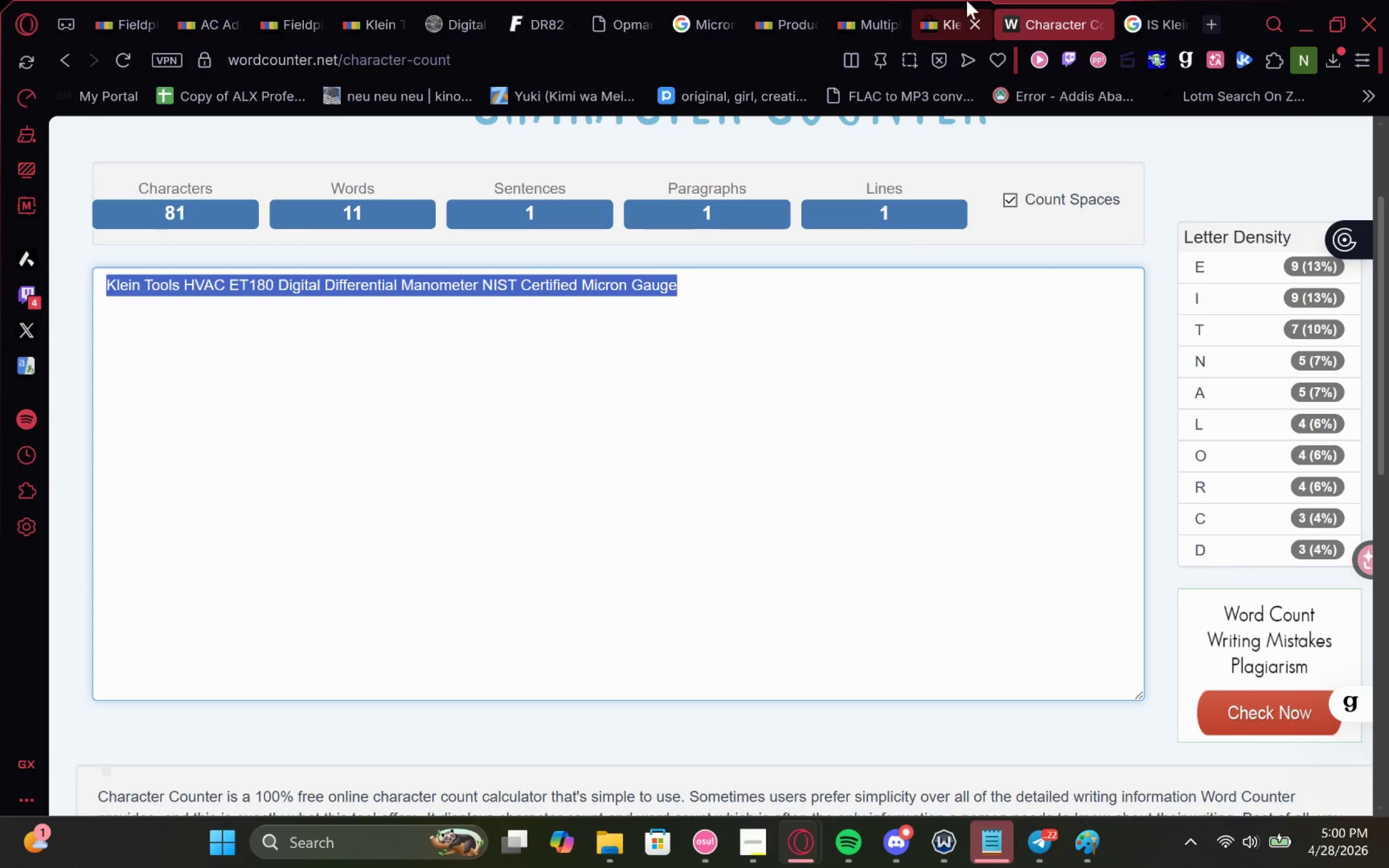 
left_click([960, 0])
 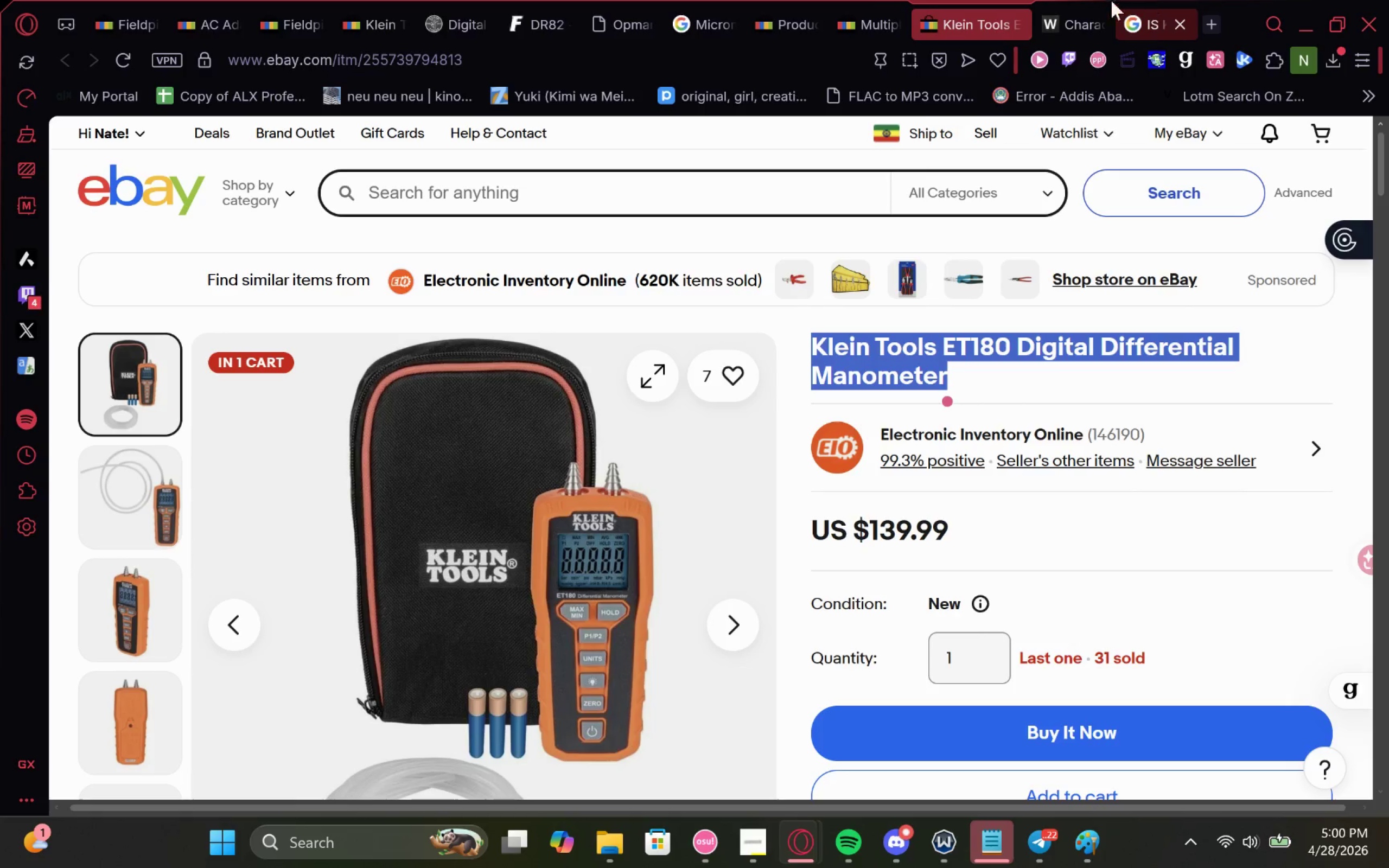 
left_click([870, 0])
 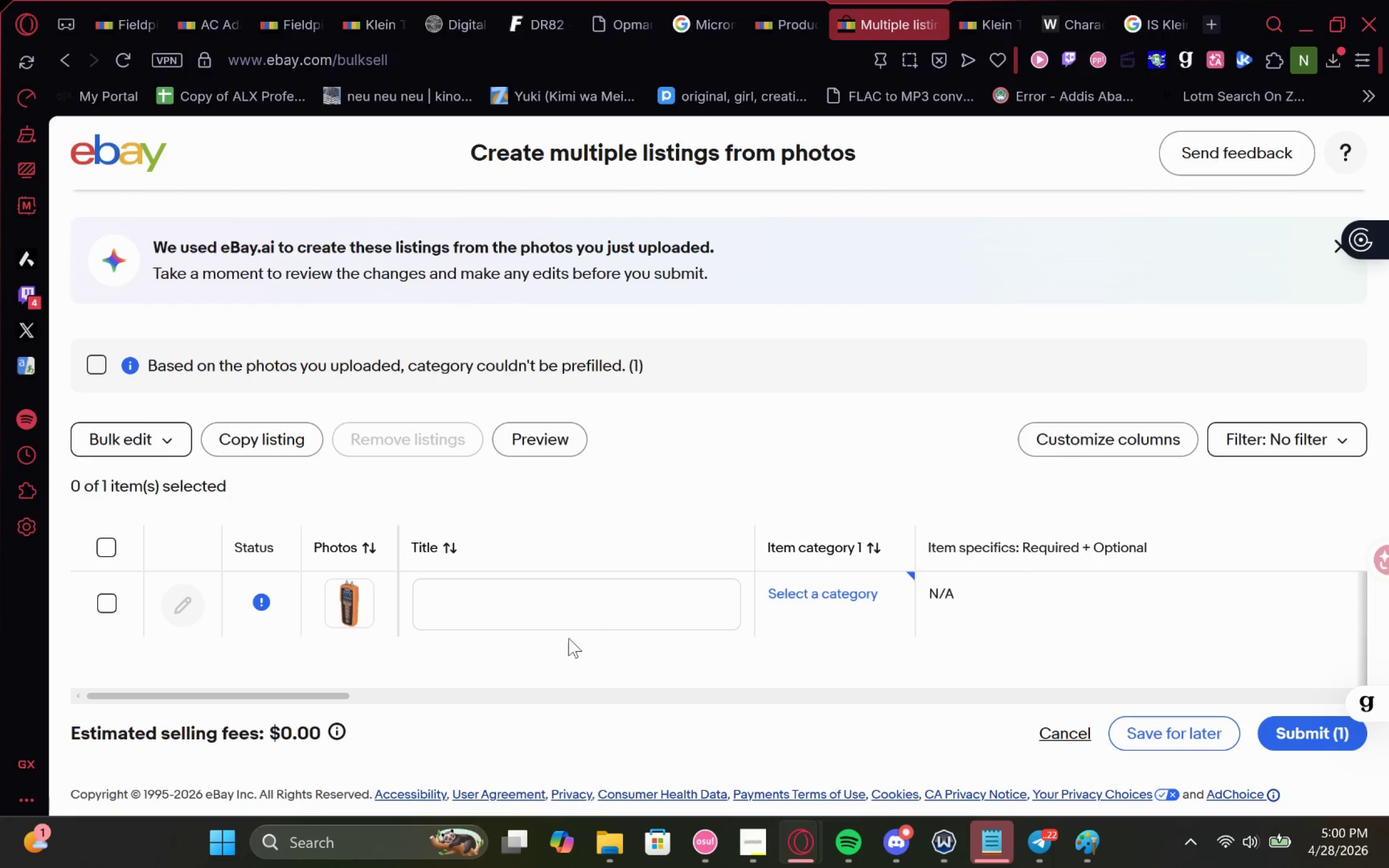 
left_click([585, 596])
 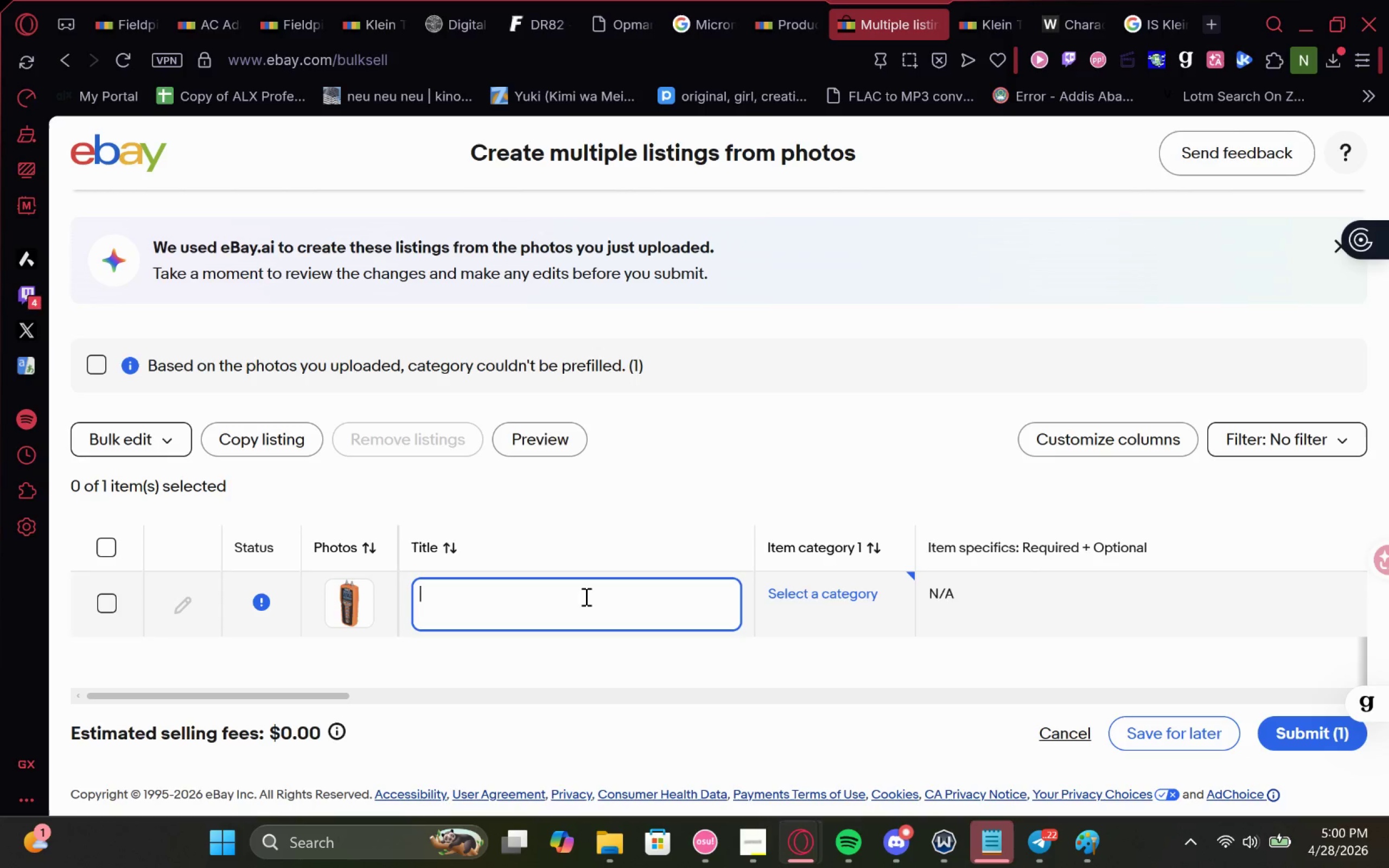 
key(Control+V)
 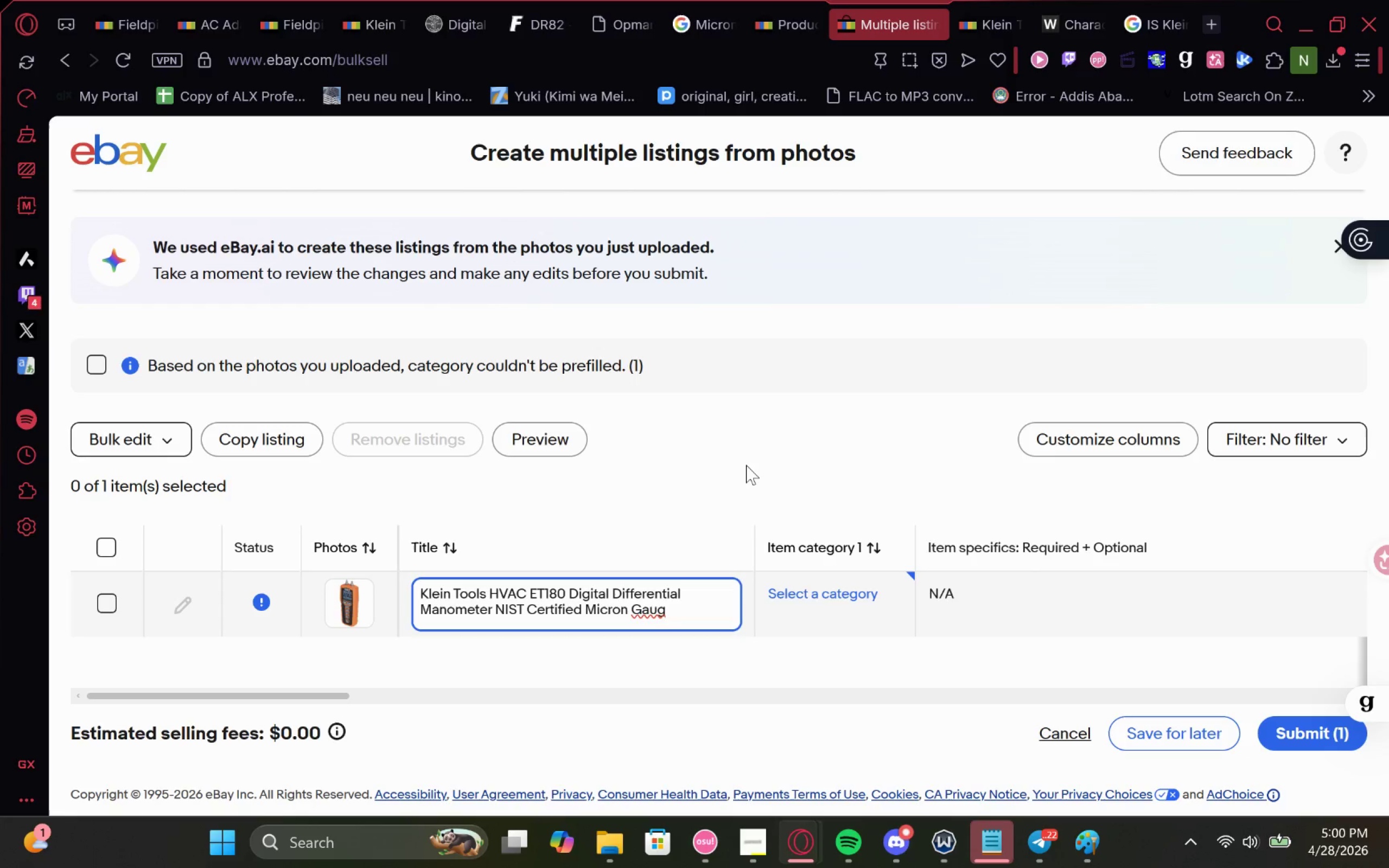 
key(E)
 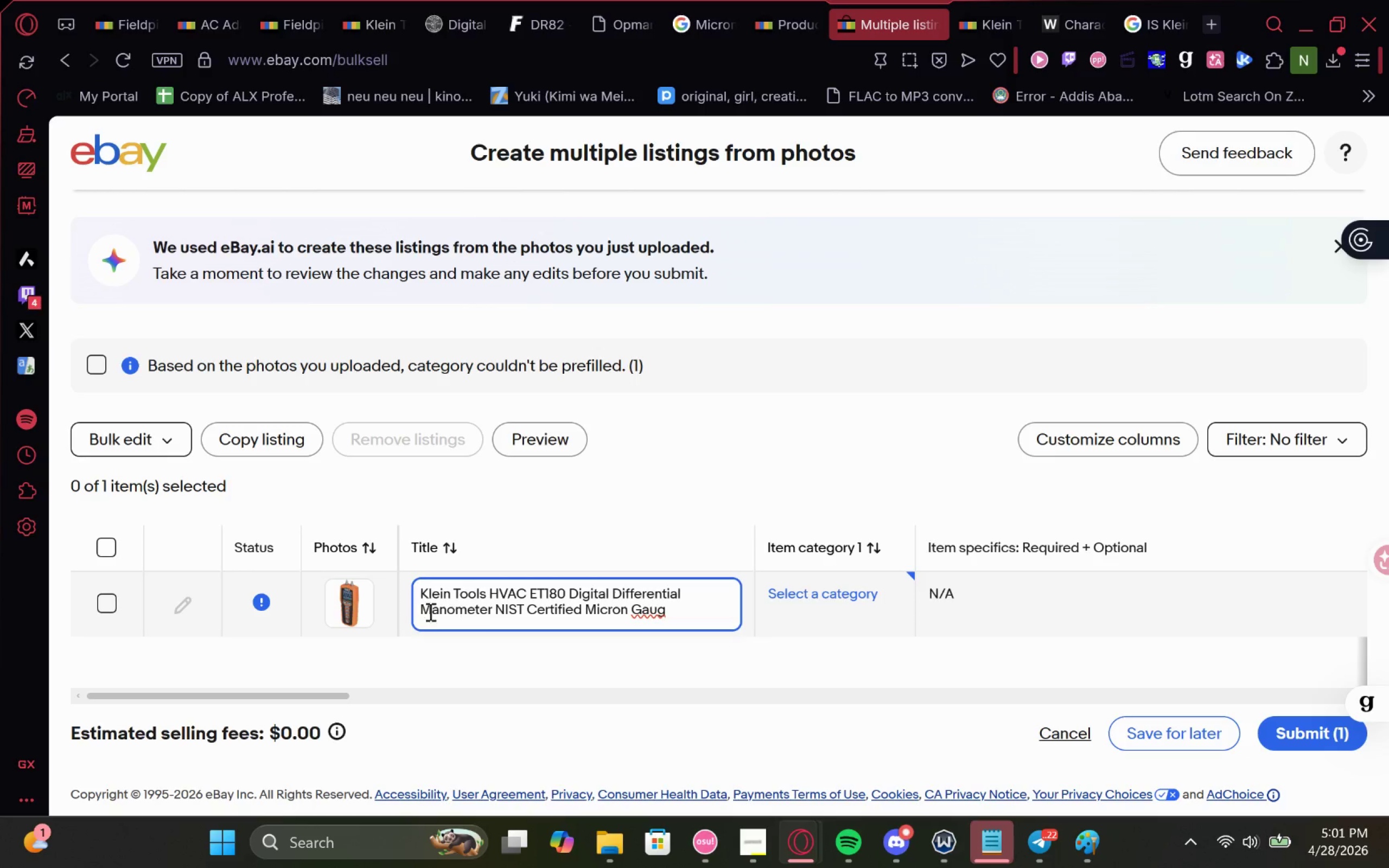 
wait(22.73)
 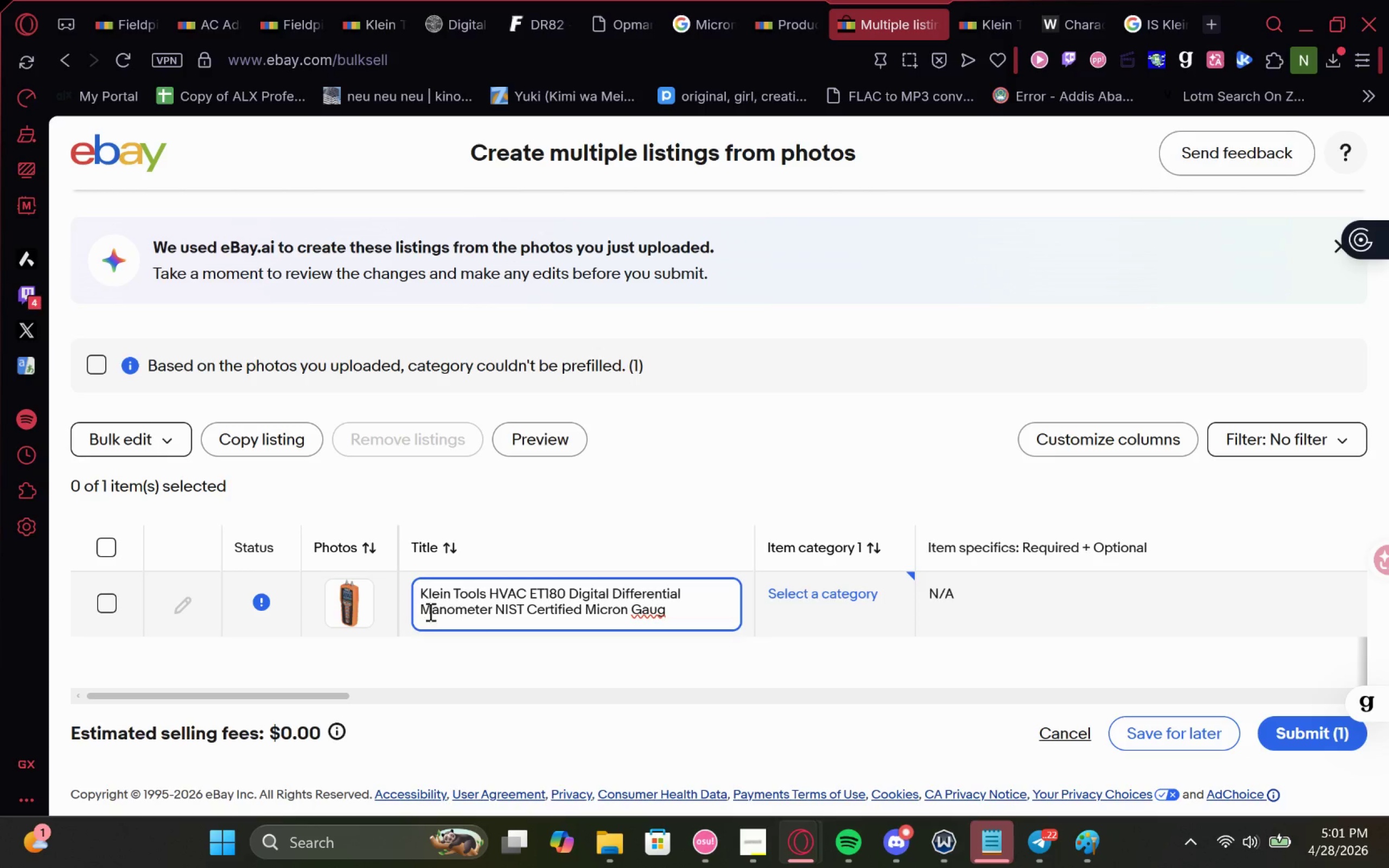 
left_click([744, 840])